 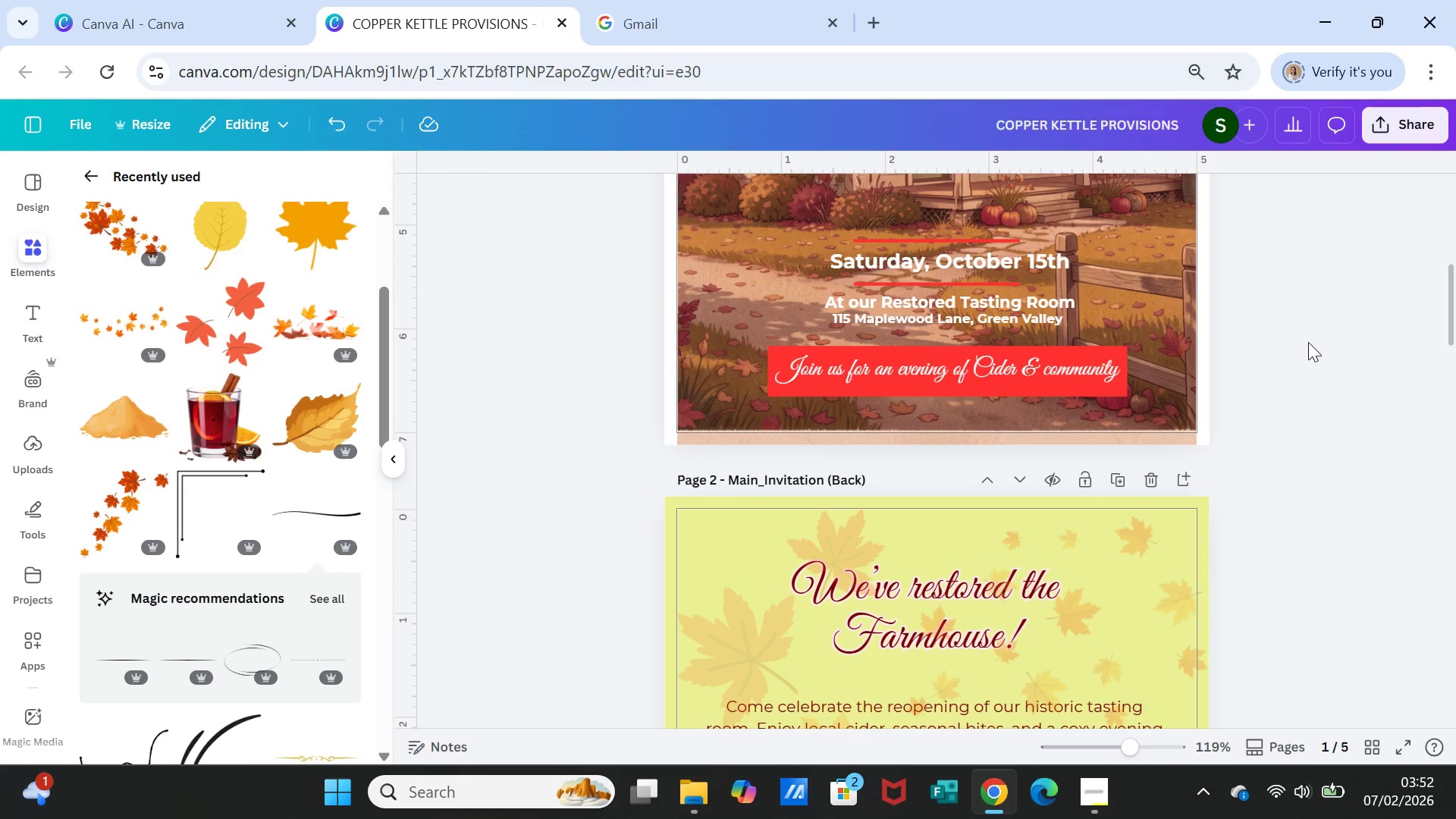 
left_click([1106, 358])
 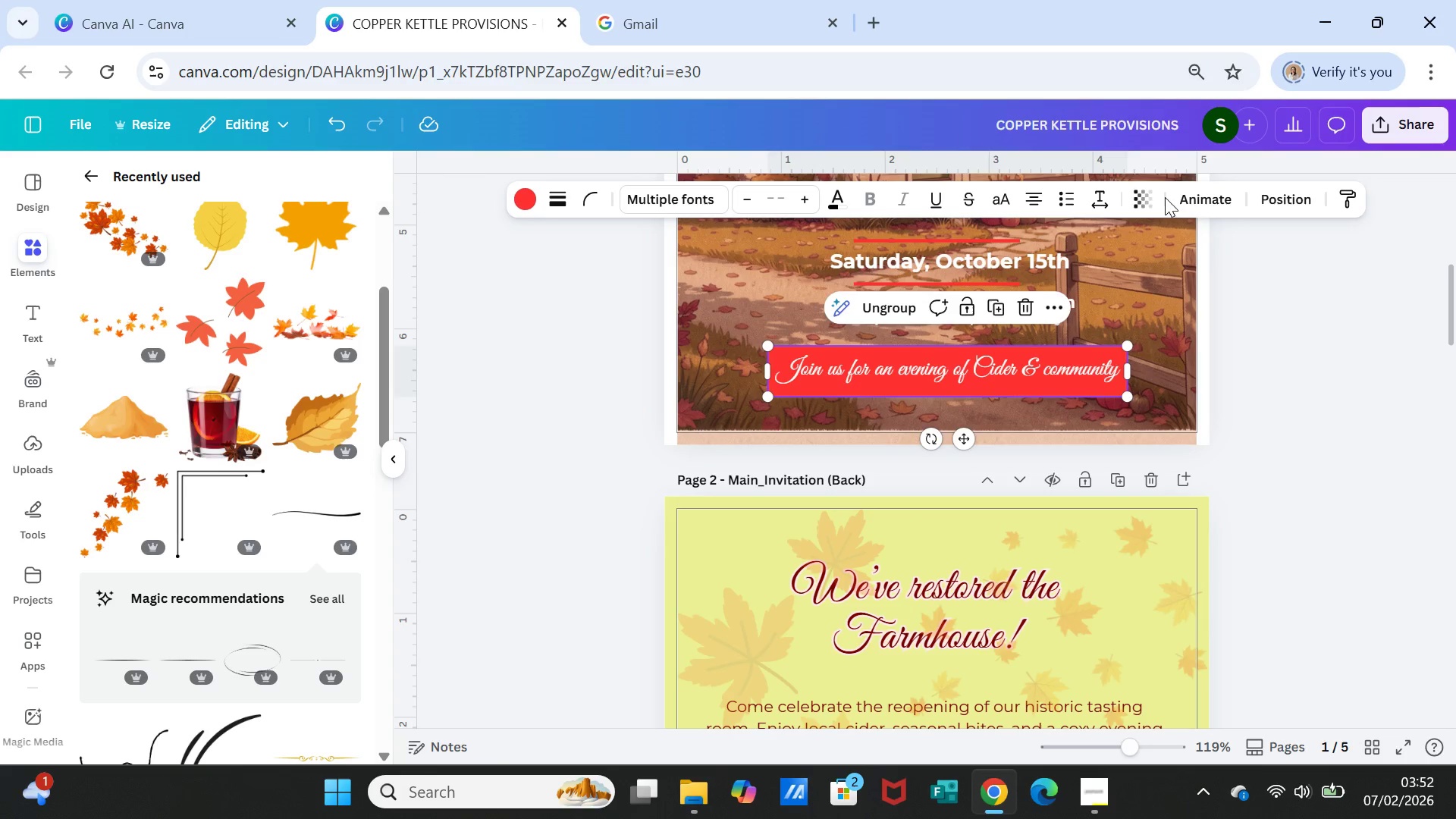 
left_click([1150, 191])
 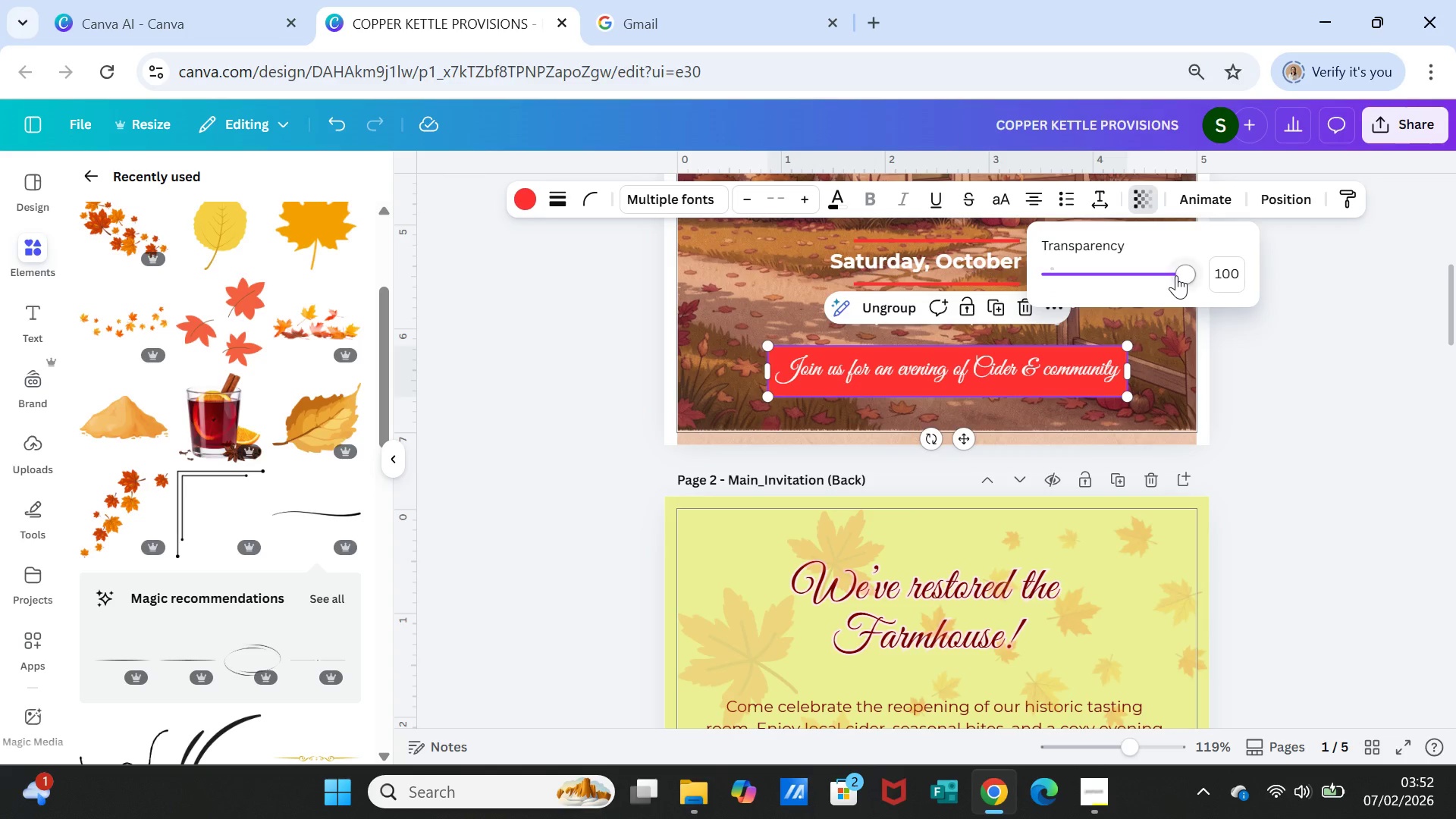 
left_click_drag(start_coordinate=[1178, 275], to_coordinate=[1134, 268])
 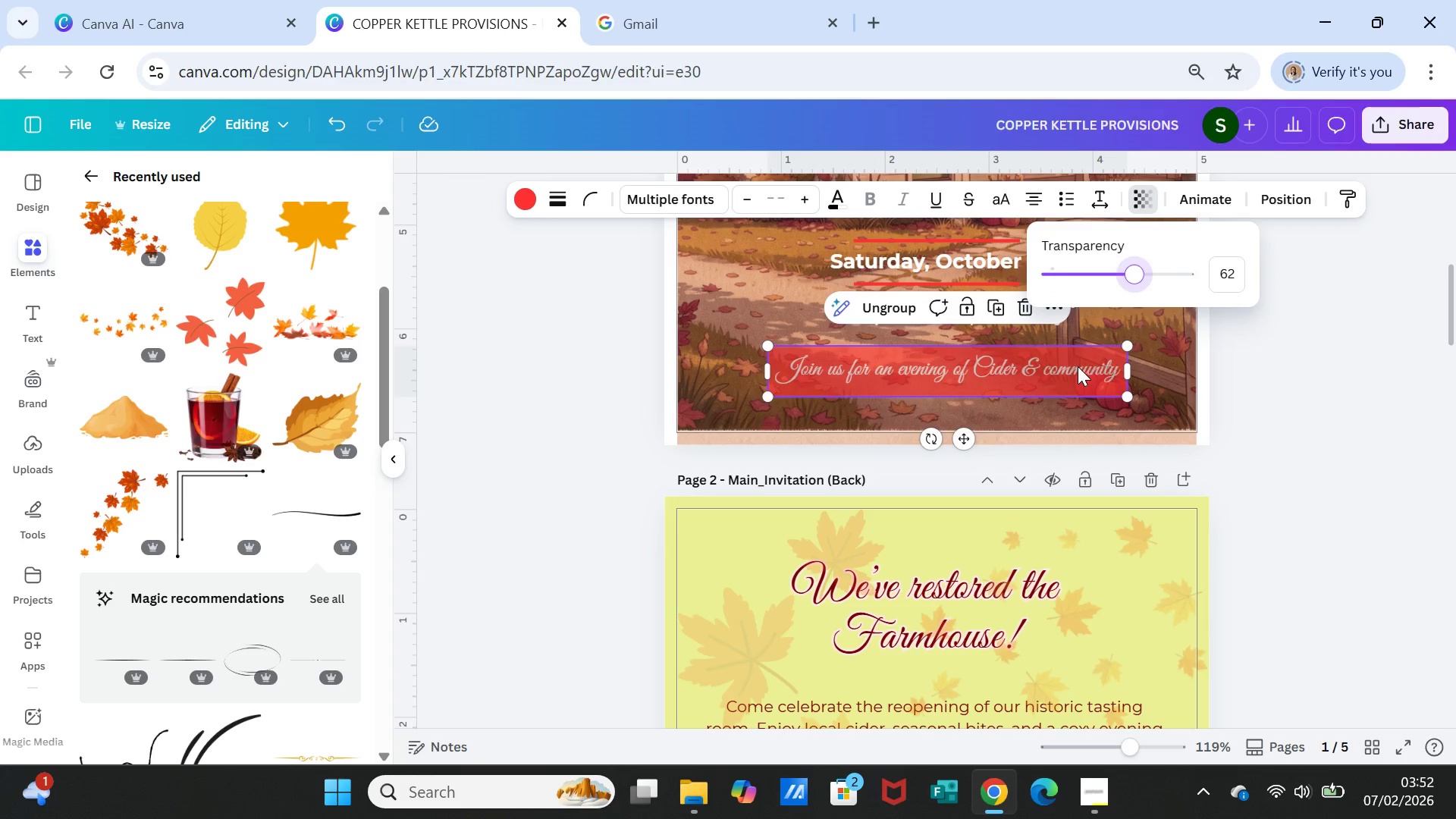 
left_click([1077, 368])
 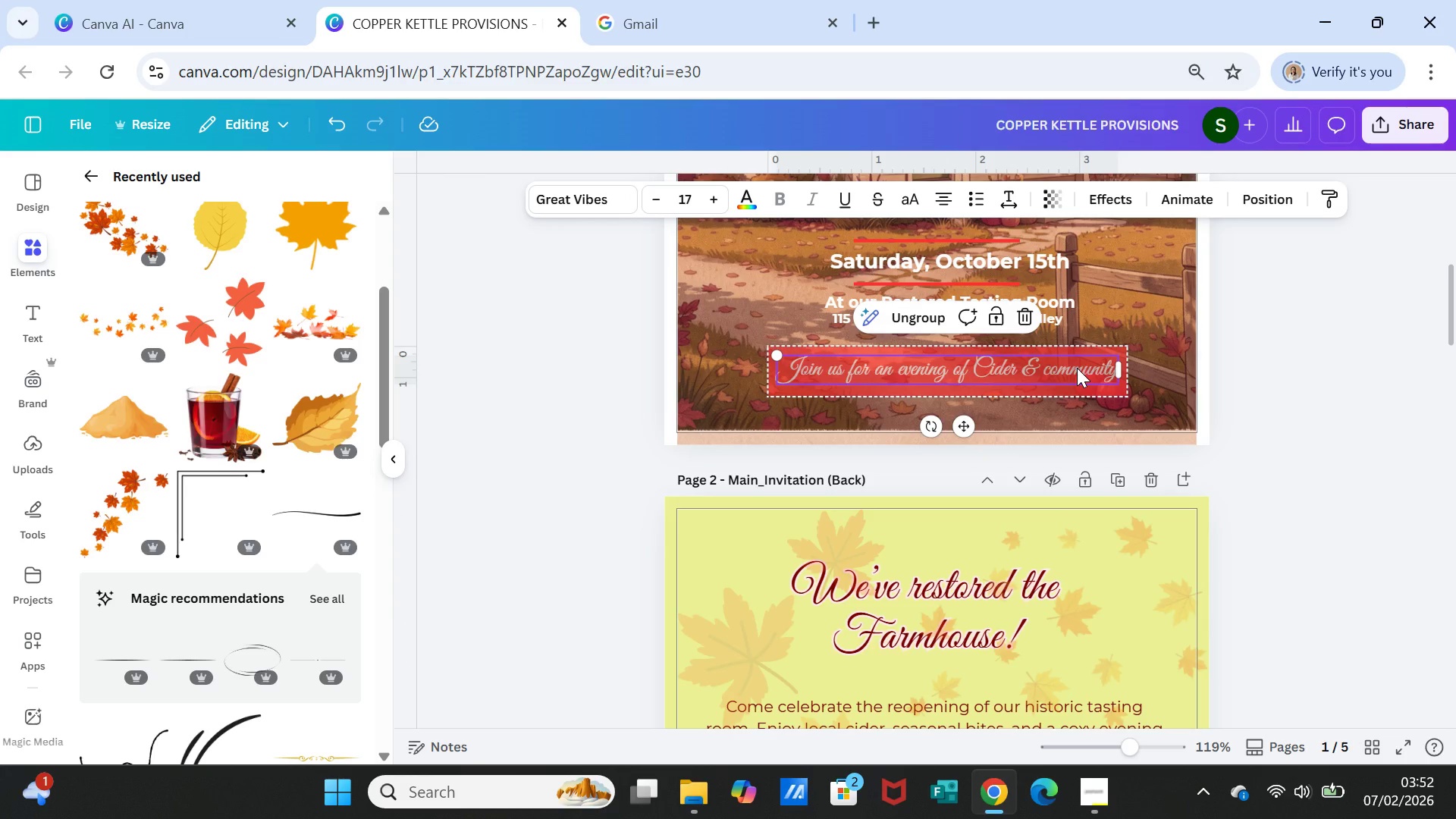 
double_click([1077, 368])
 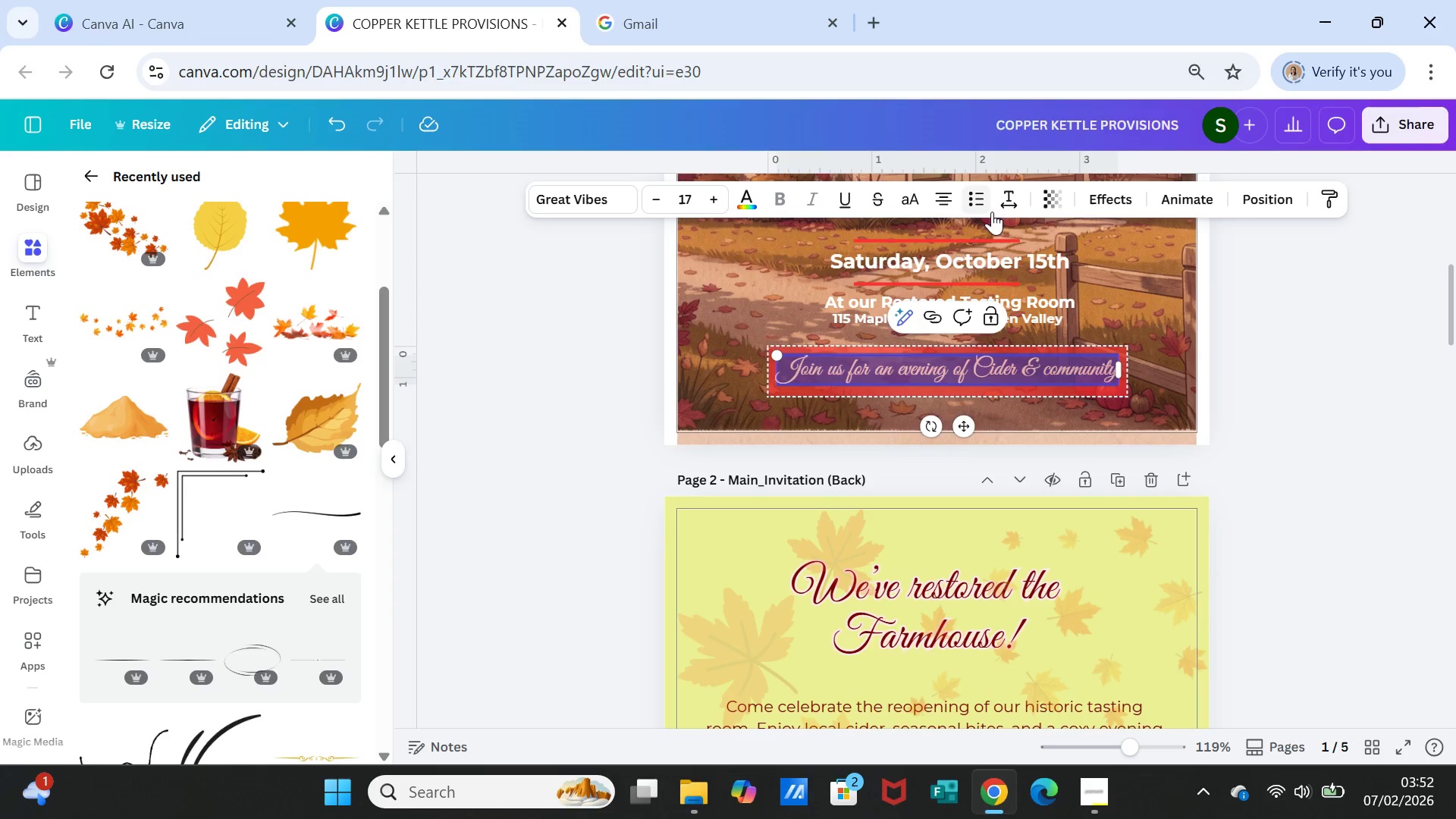 
left_click([1062, 193])
 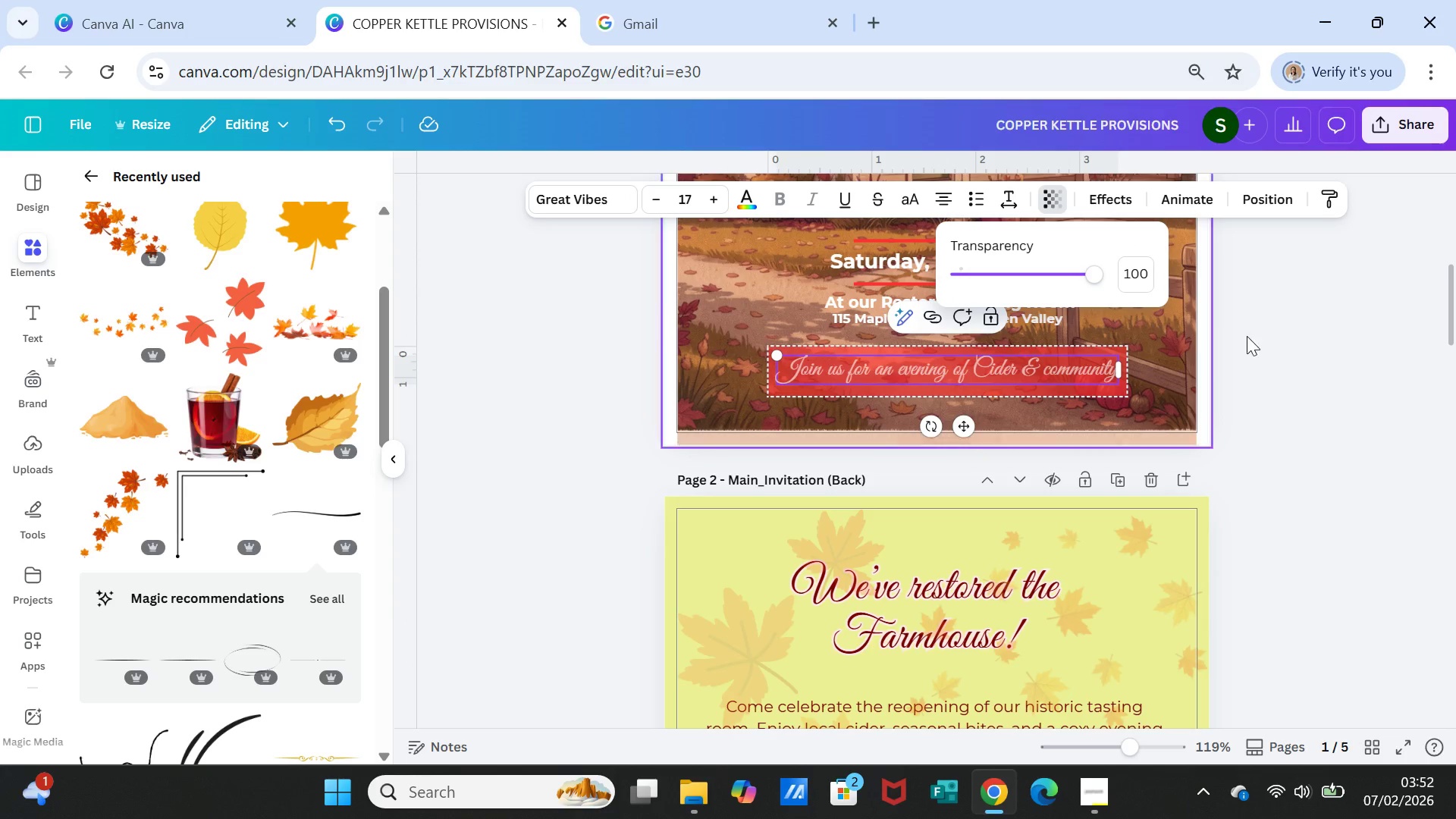 
left_click([1258, 353])
 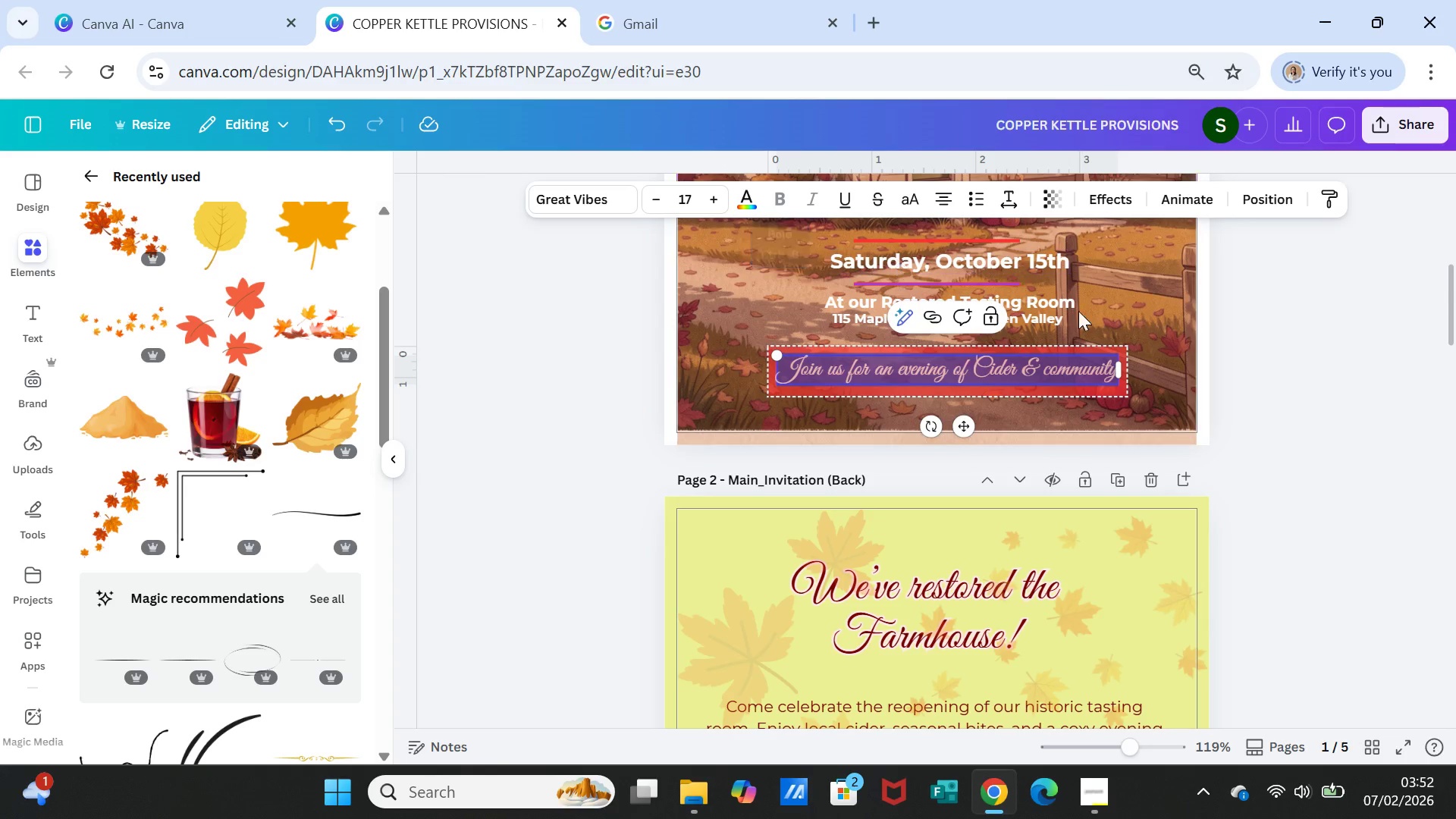 
left_click([1221, 398])
 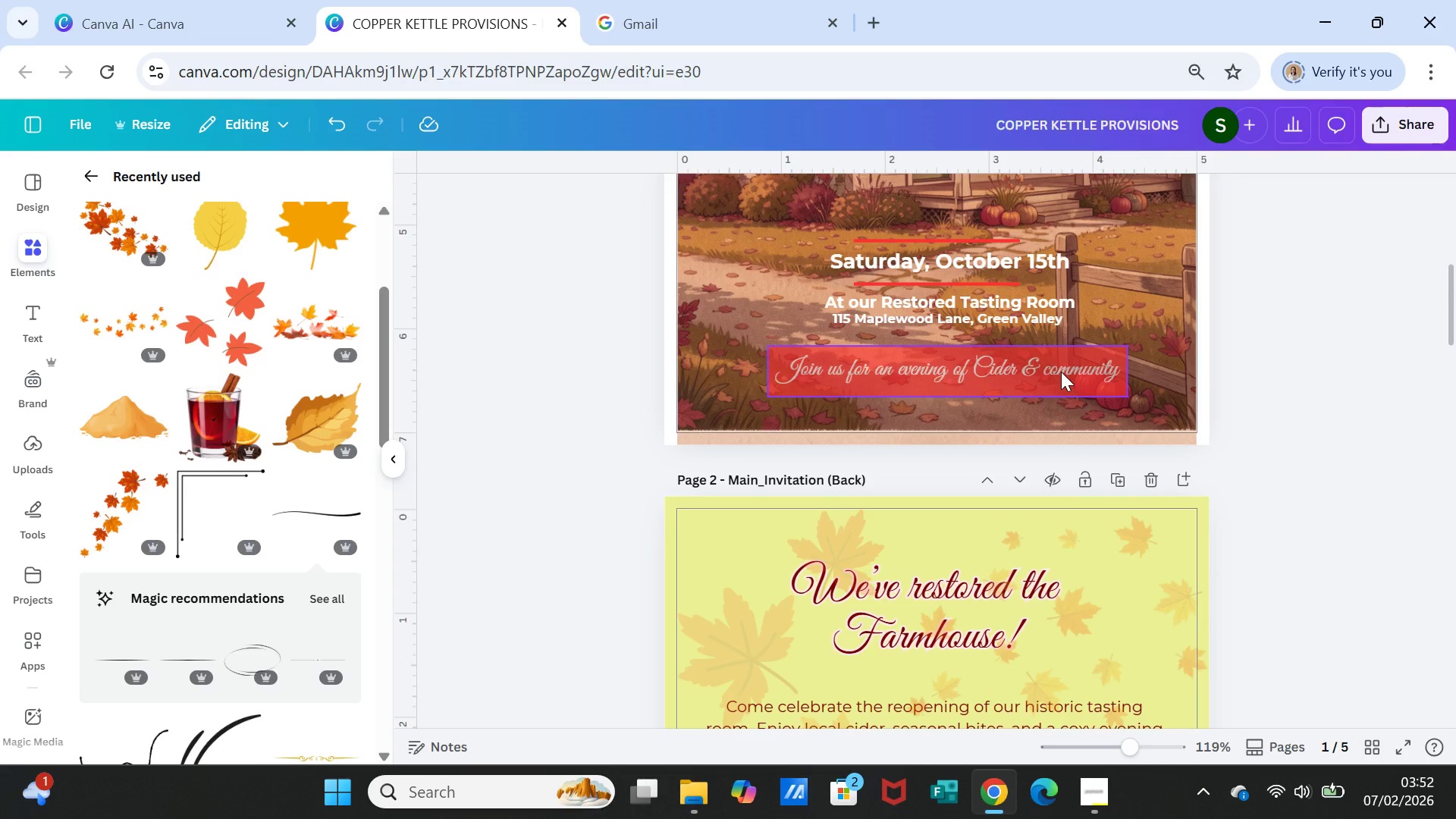 
left_click([1061, 372])
 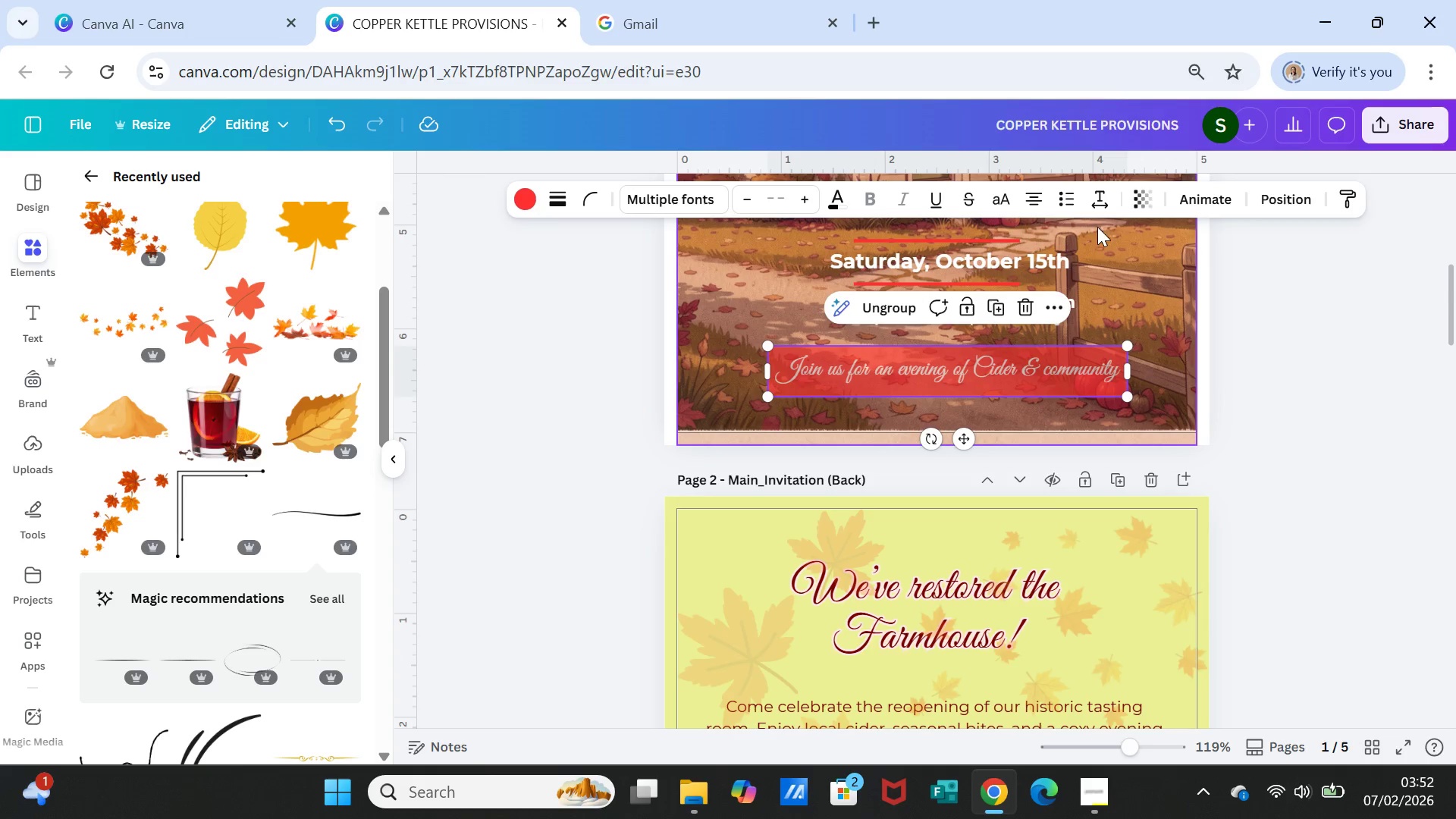 
left_click([1160, 195])
 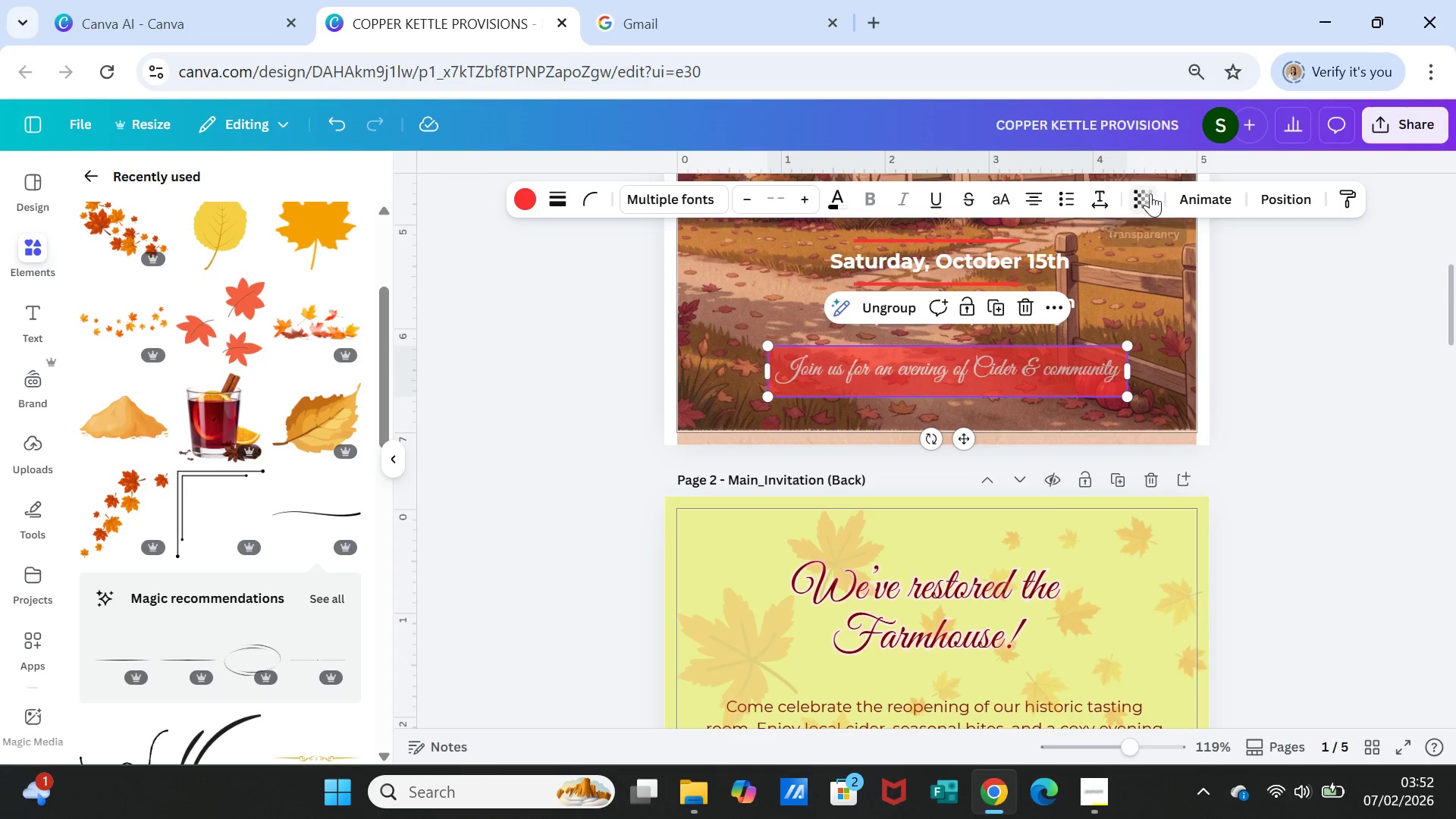 
left_click([1149, 194])
 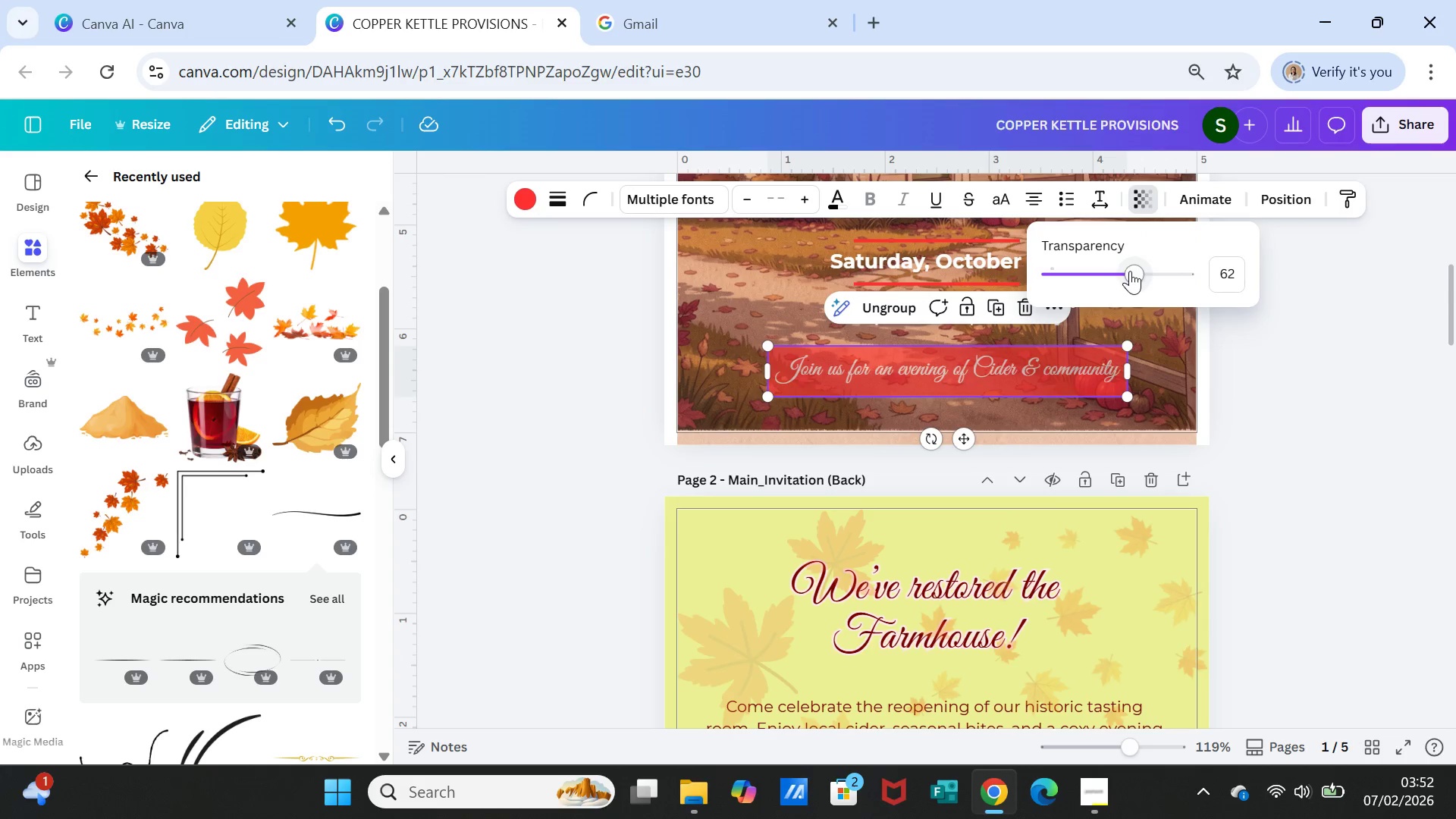 
left_click_drag(start_coordinate=[1131, 271], to_coordinate=[1167, 284])
 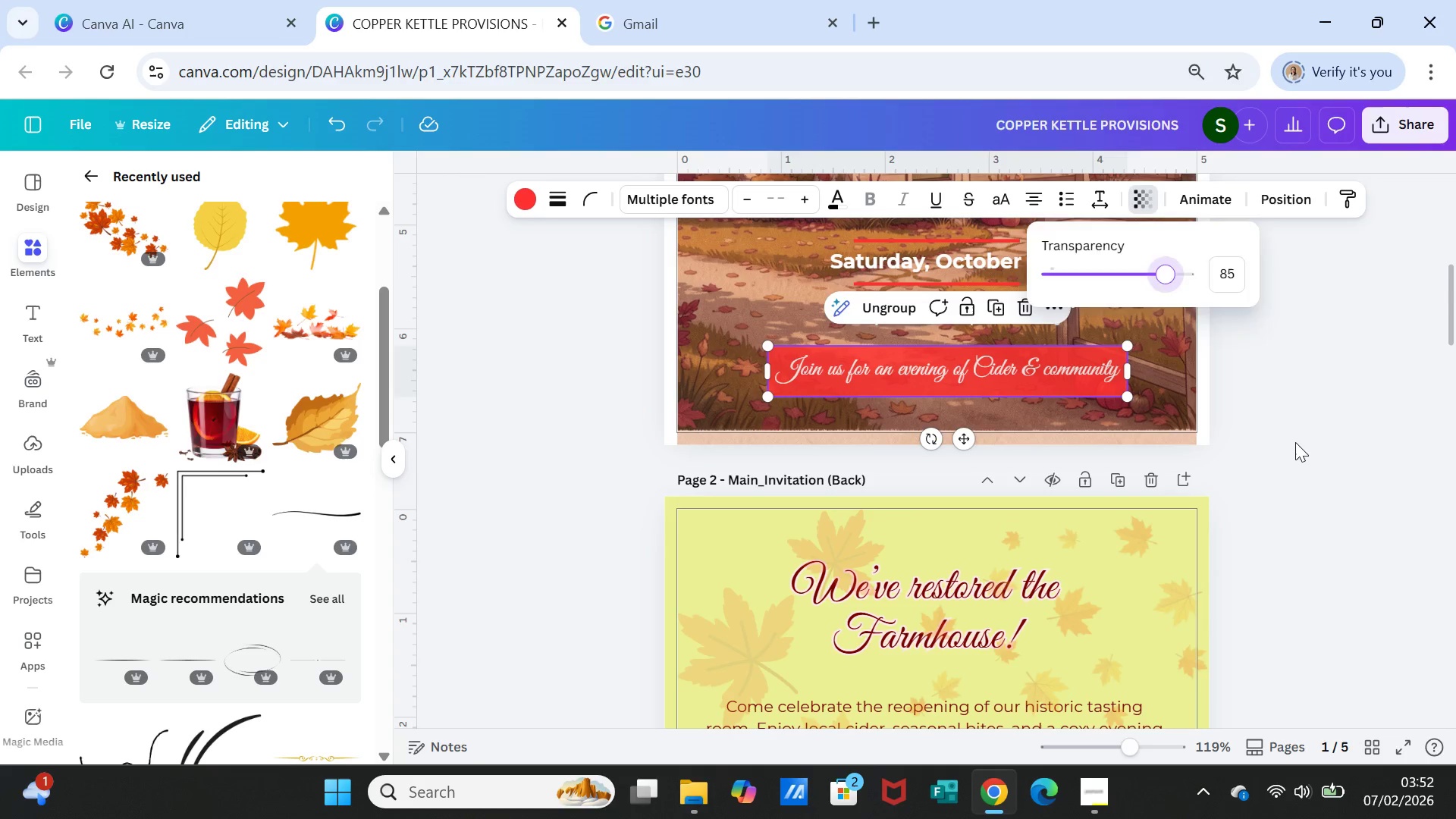 
left_click([1295, 442])
 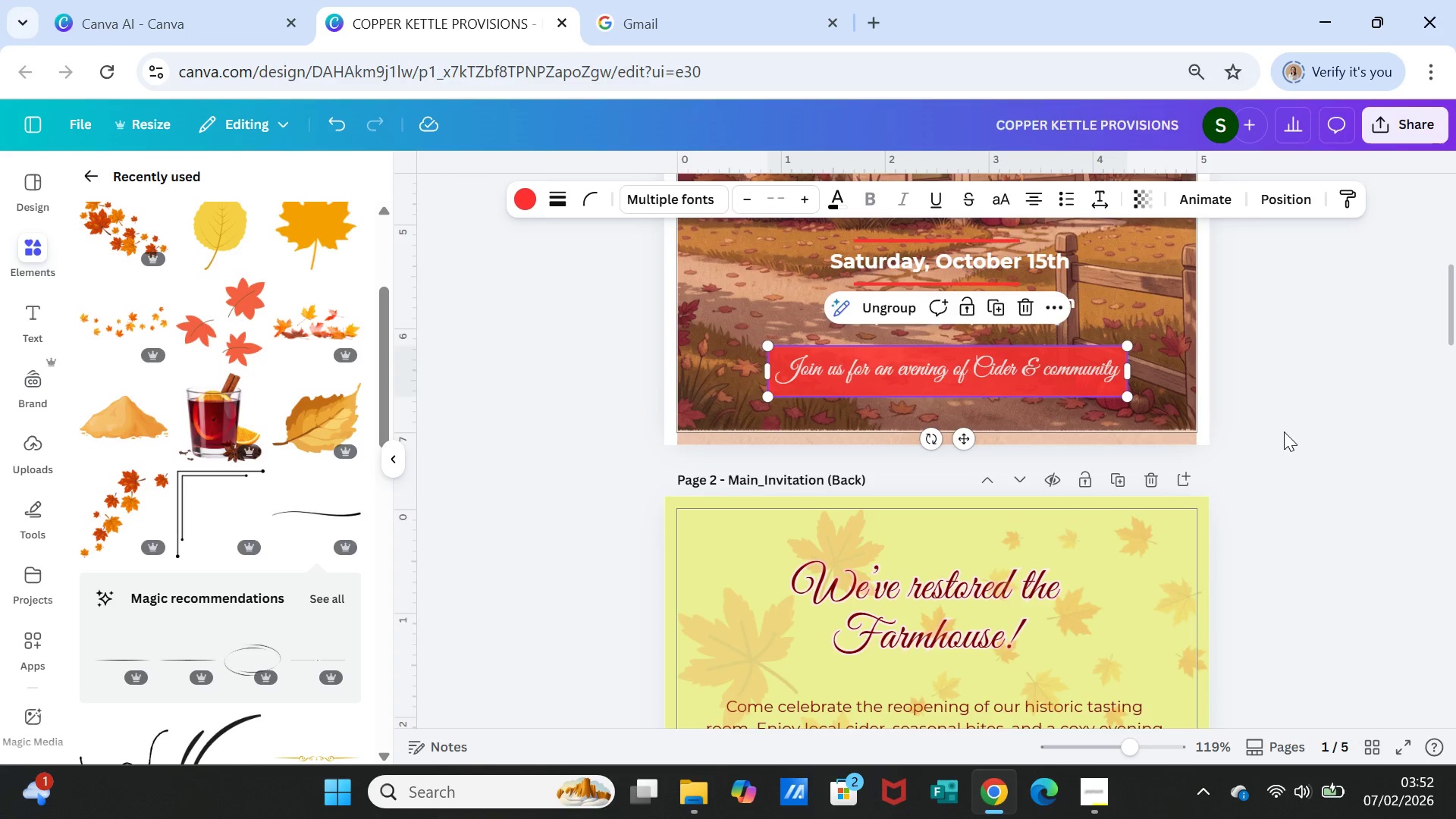 
scroll: coordinate [1281, 427], scroll_direction: up, amount: 7.0
 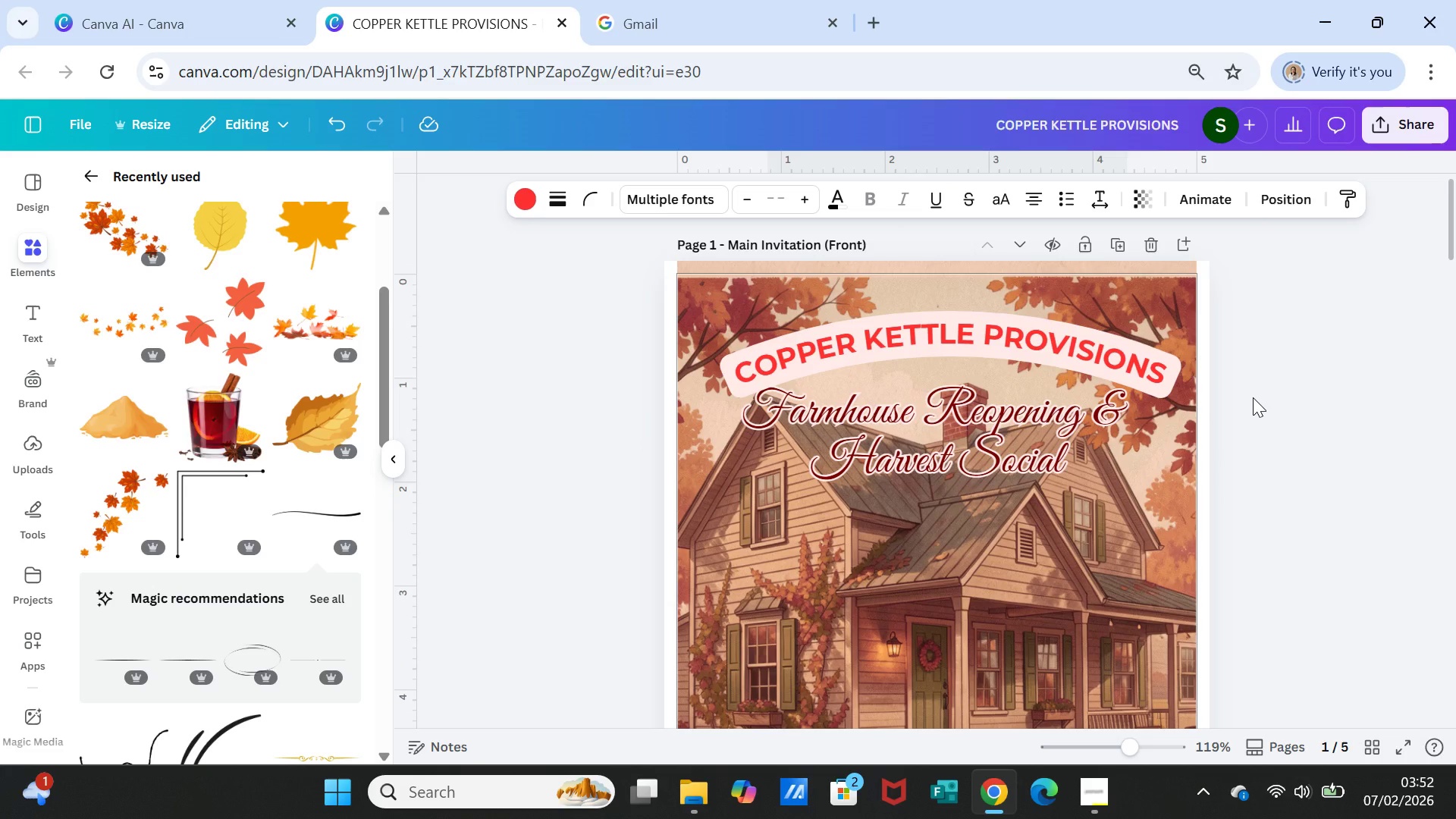 
scroll: coordinate [1253, 397], scroll_direction: down, amount: 3.0
 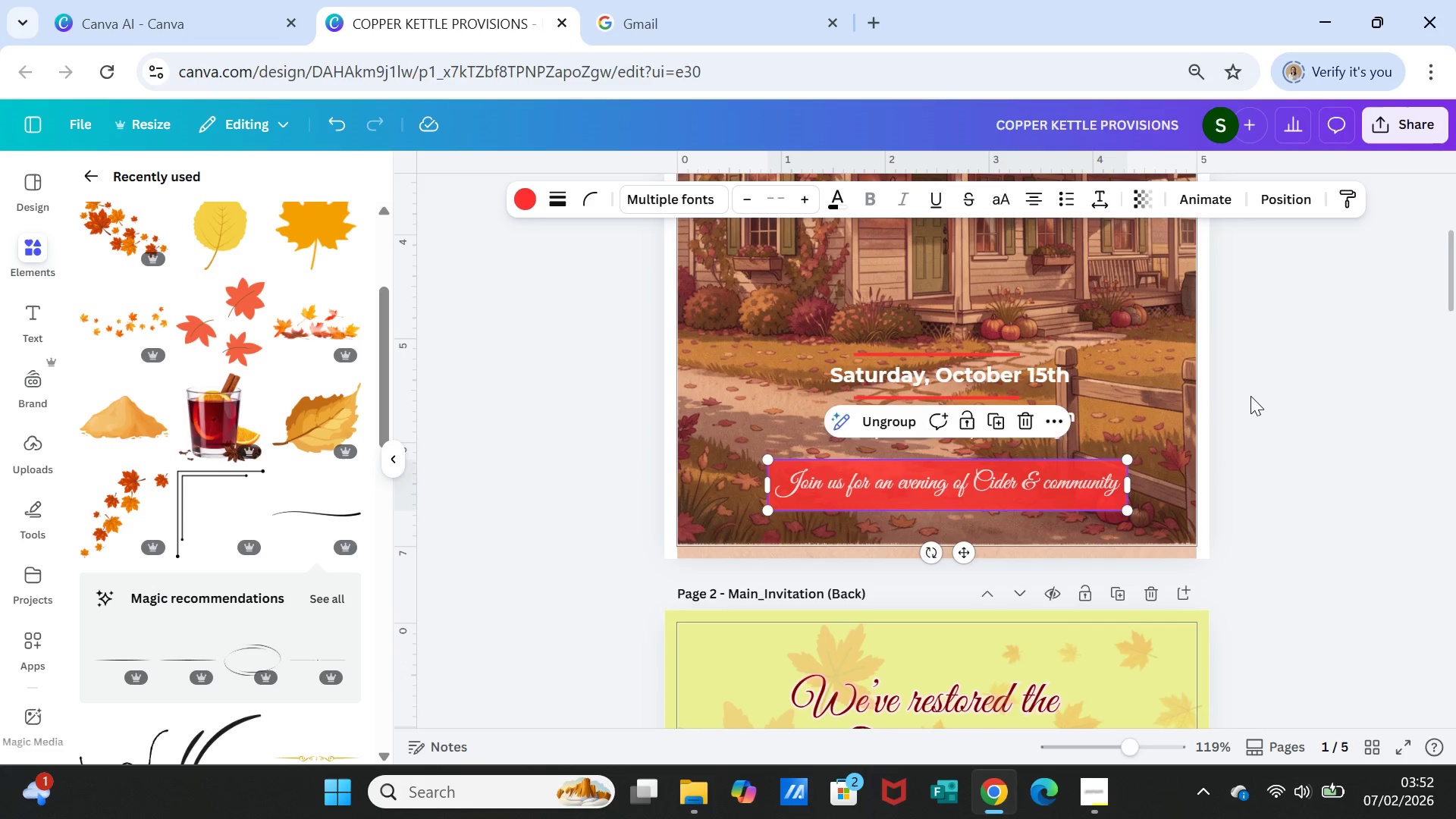 
scroll: coordinate [1250, 396], scroll_direction: up, amount: 4.0
 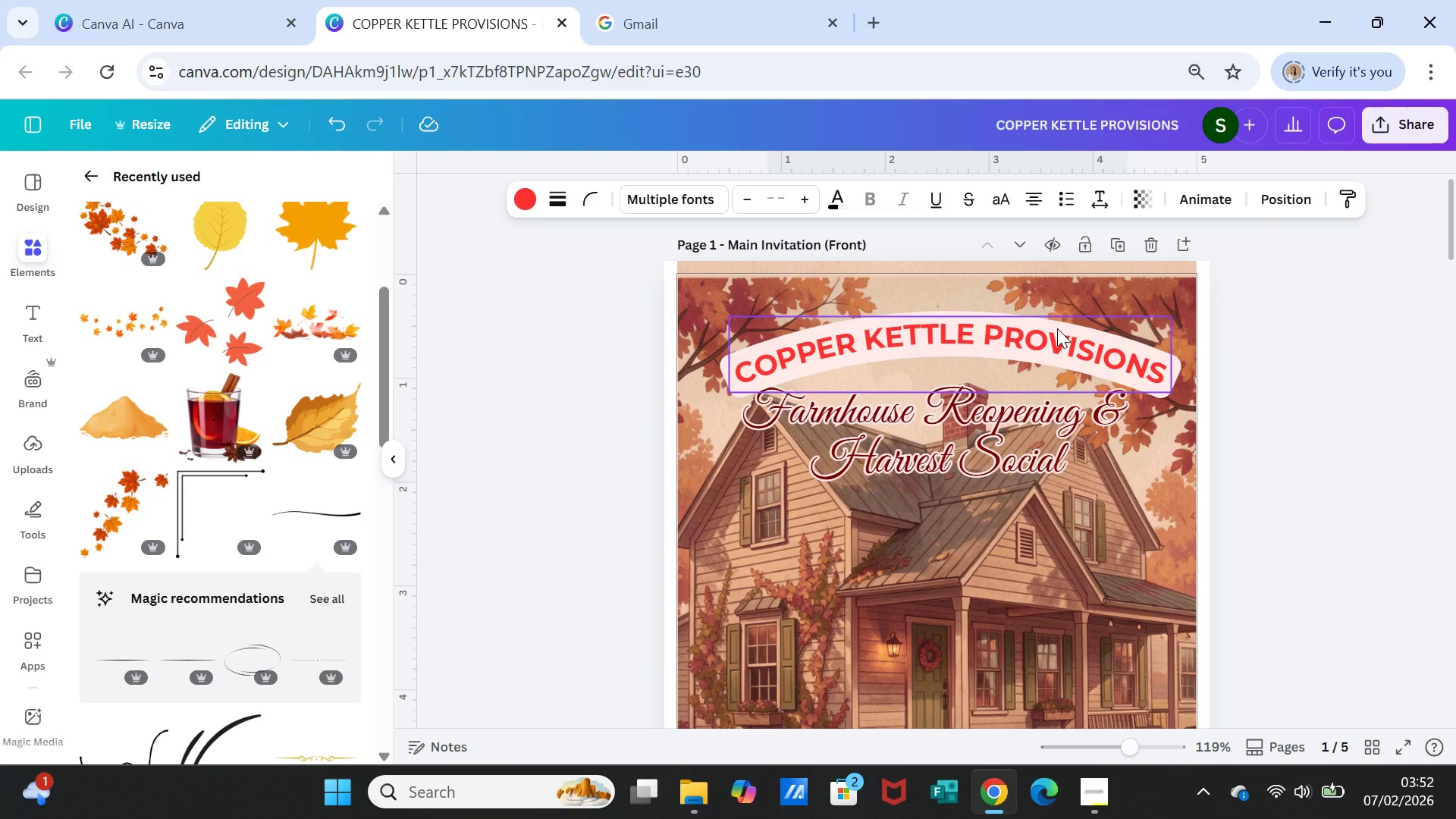 
left_click([1057, 328])
 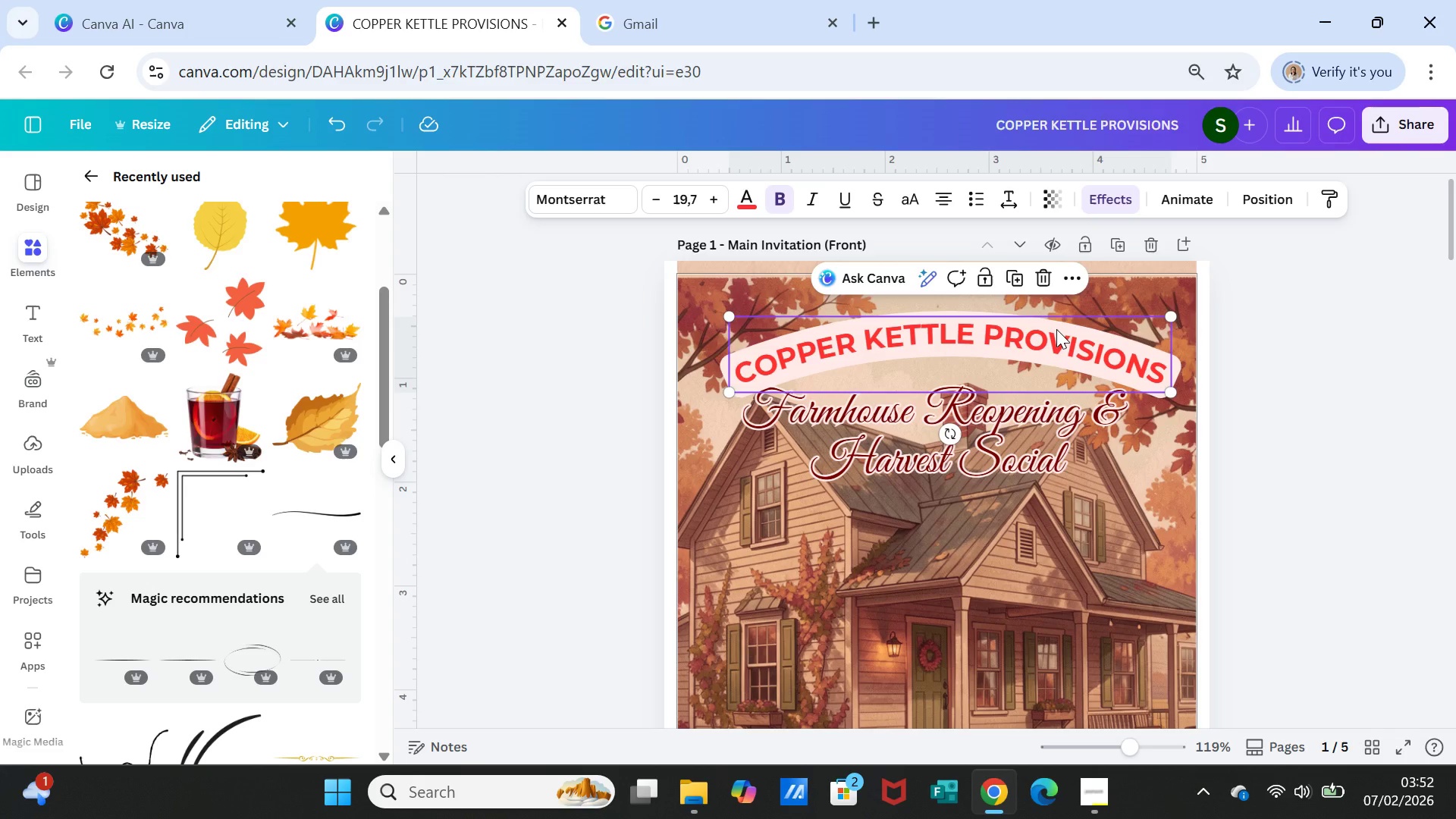 
hold_key(key=ShiftLeft, duration=1.7)
left_click([1059, 416])
 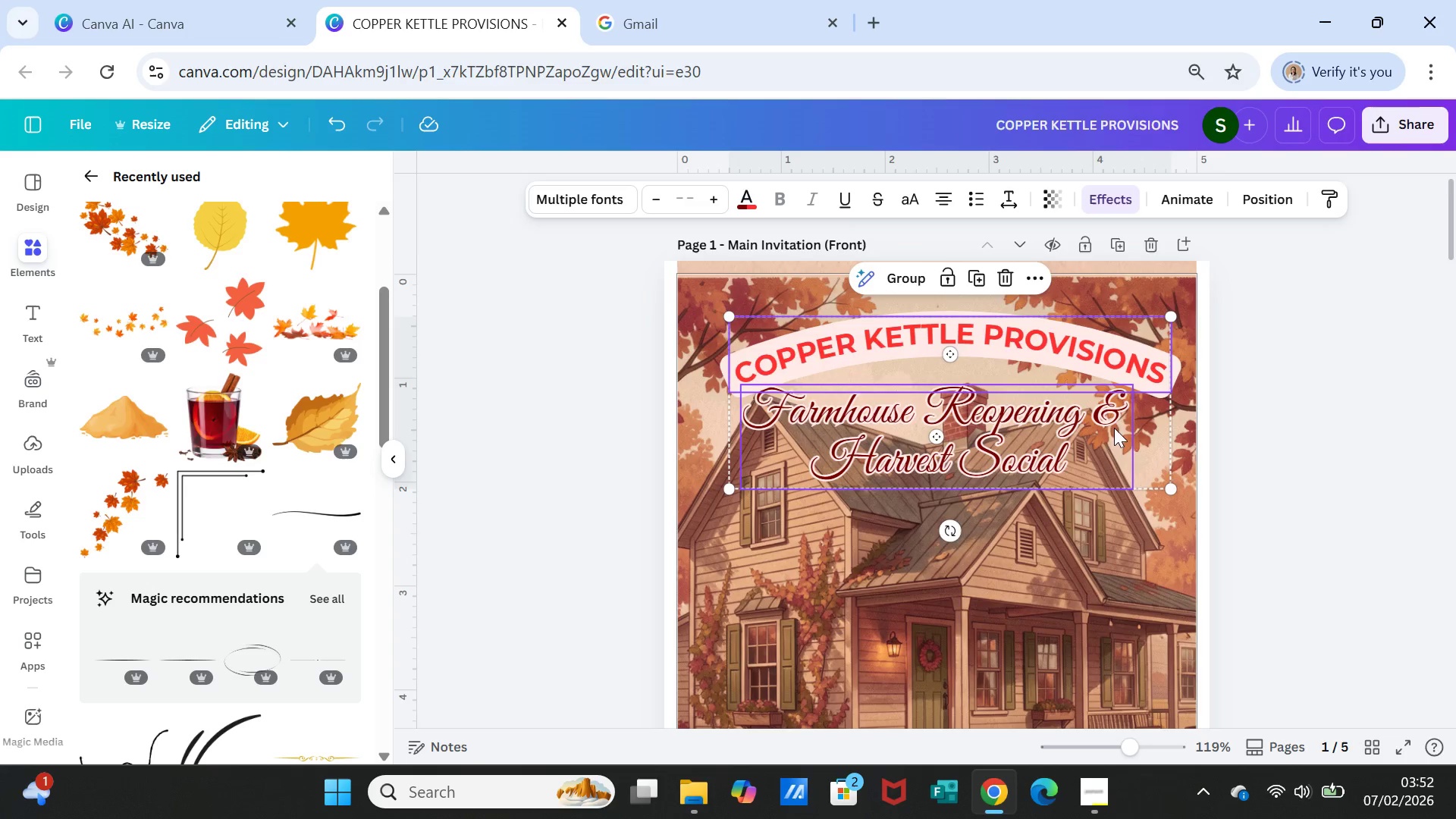 
scroll: coordinate [1126, 434], scroll_direction: down, amount: 2.0
 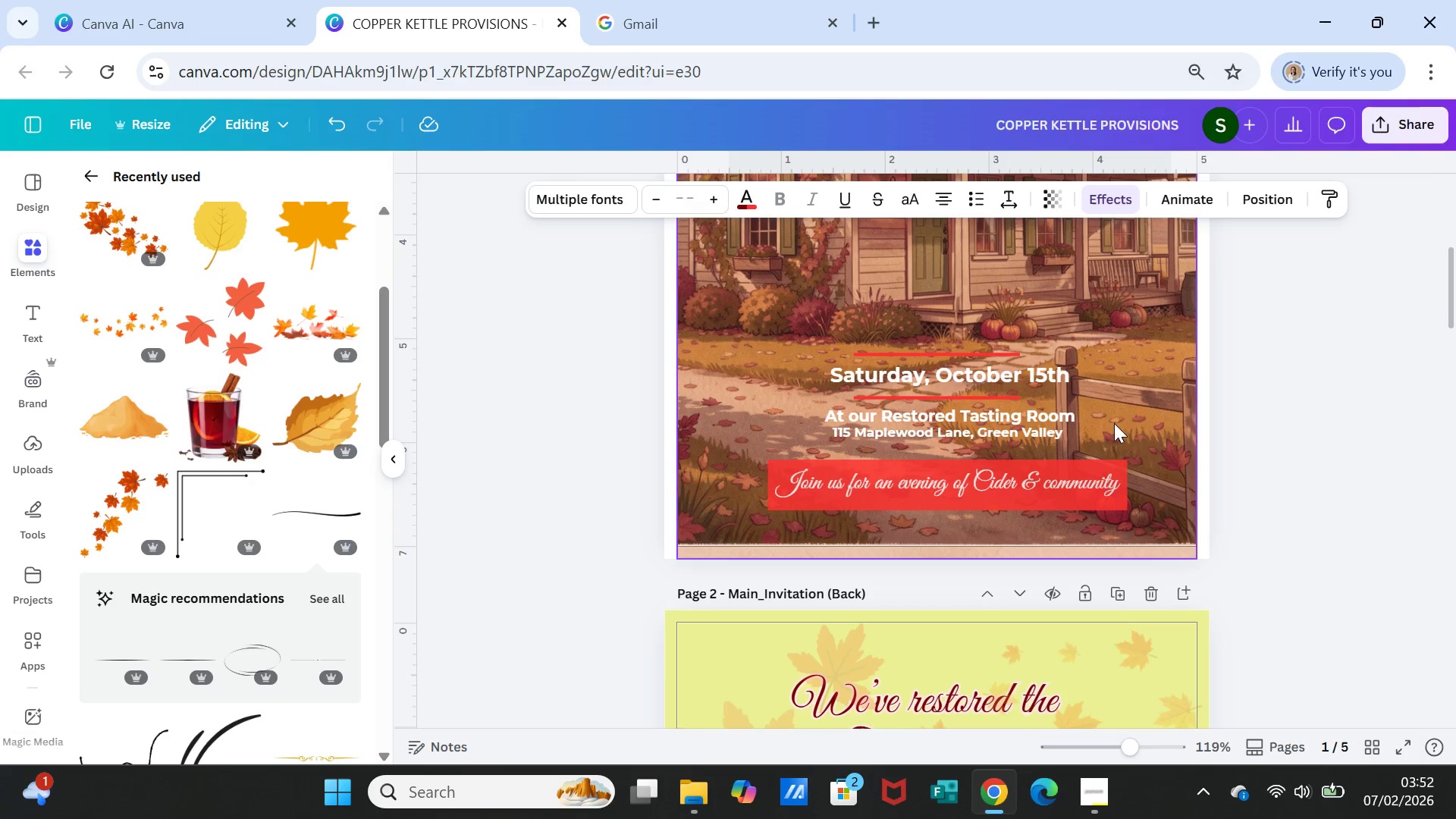 
hold_key(key=ShiftLeft, duration=16.45)
left_click([1014, 349])
 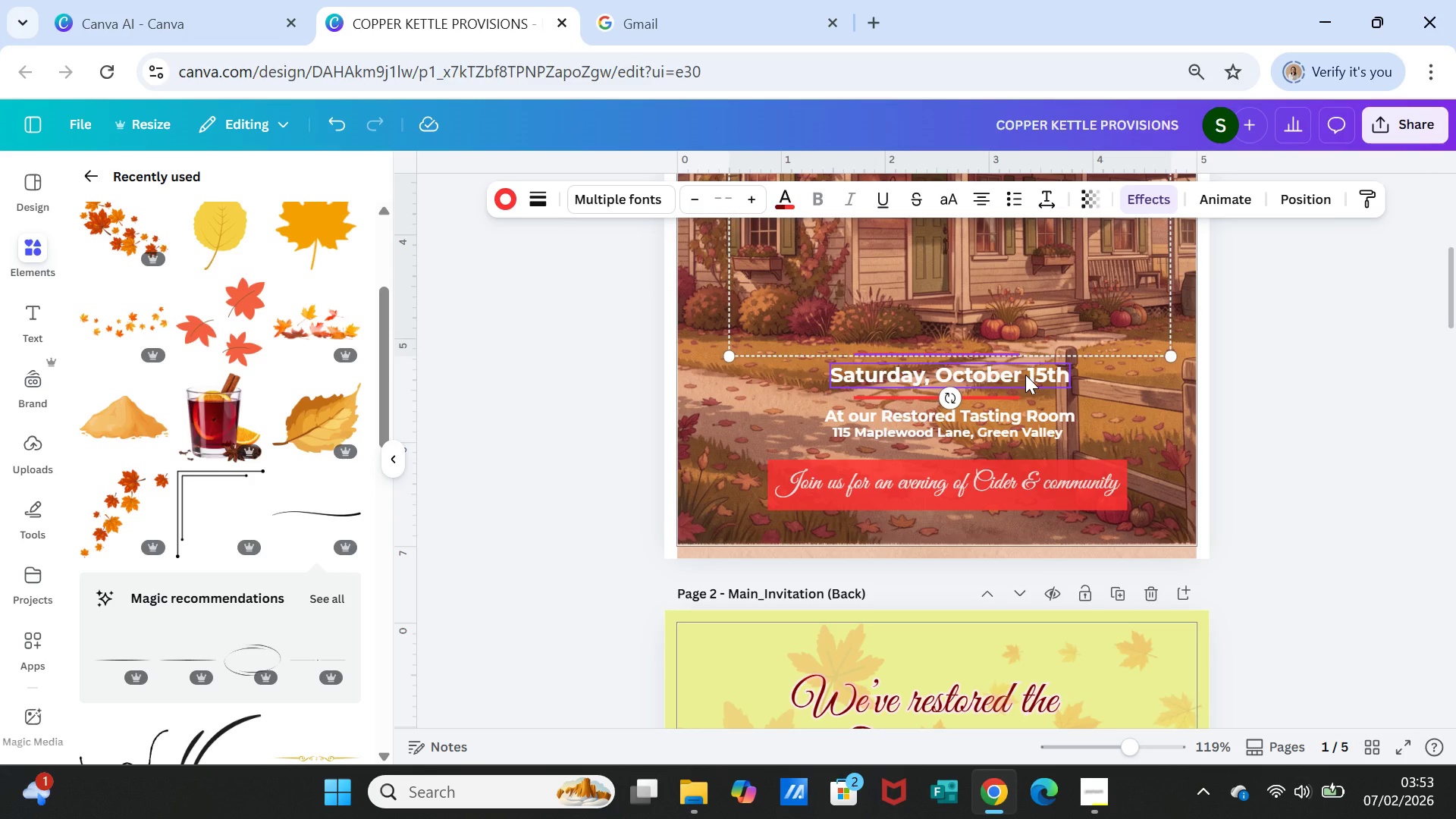 
left_click([1025, 375])
 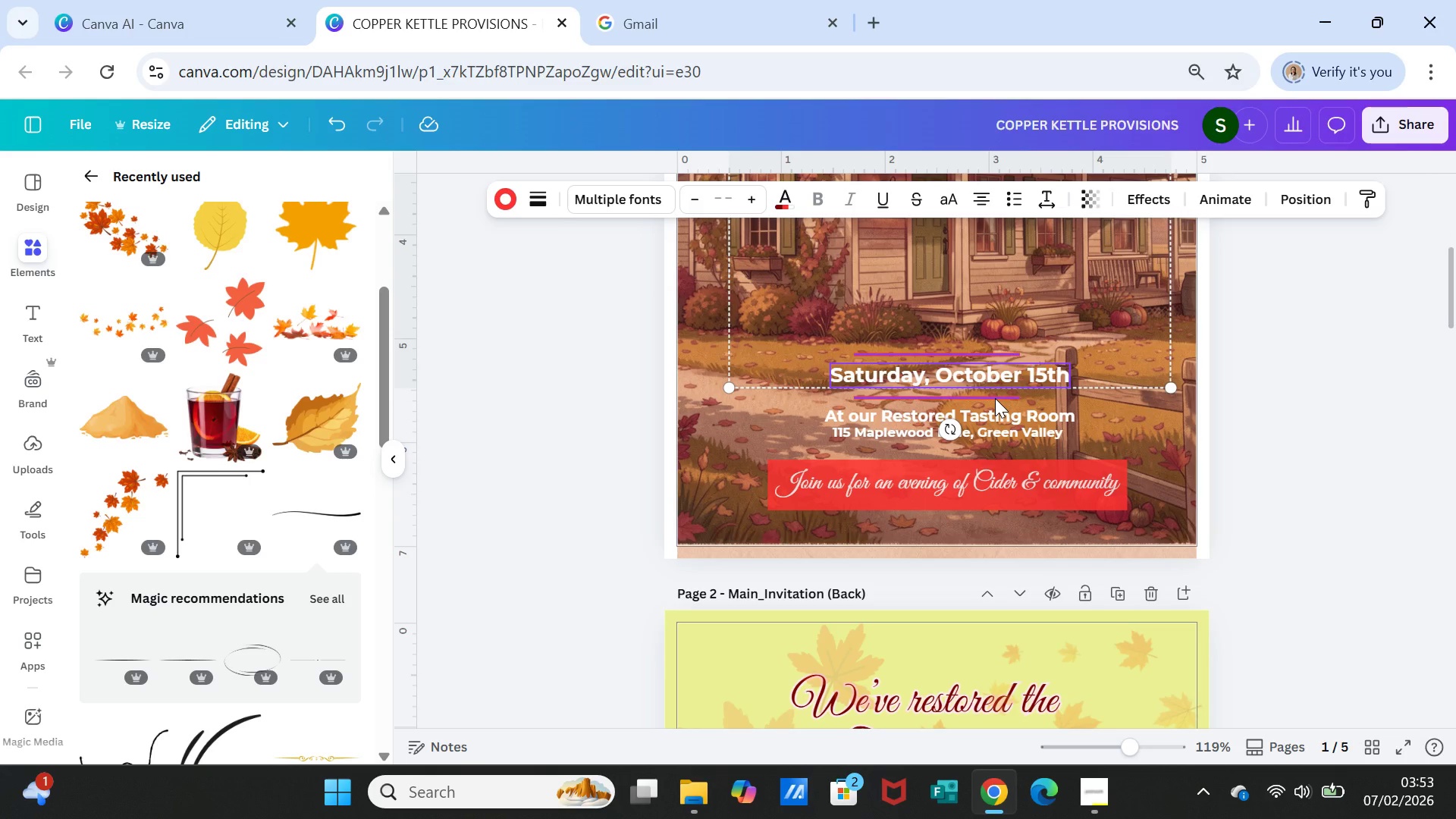 
left_click([995, 398])
 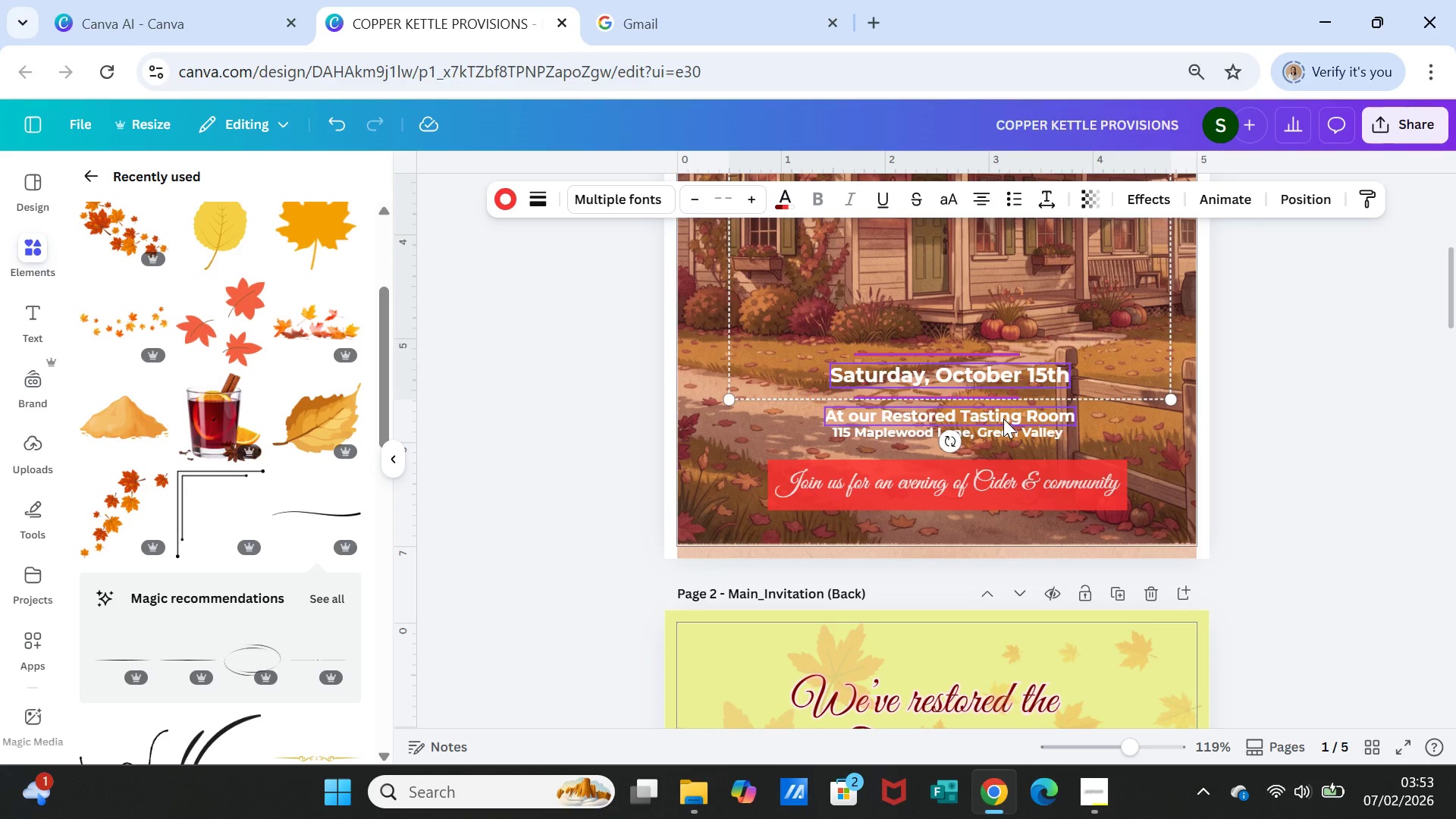 
left_click([1003, 419])
 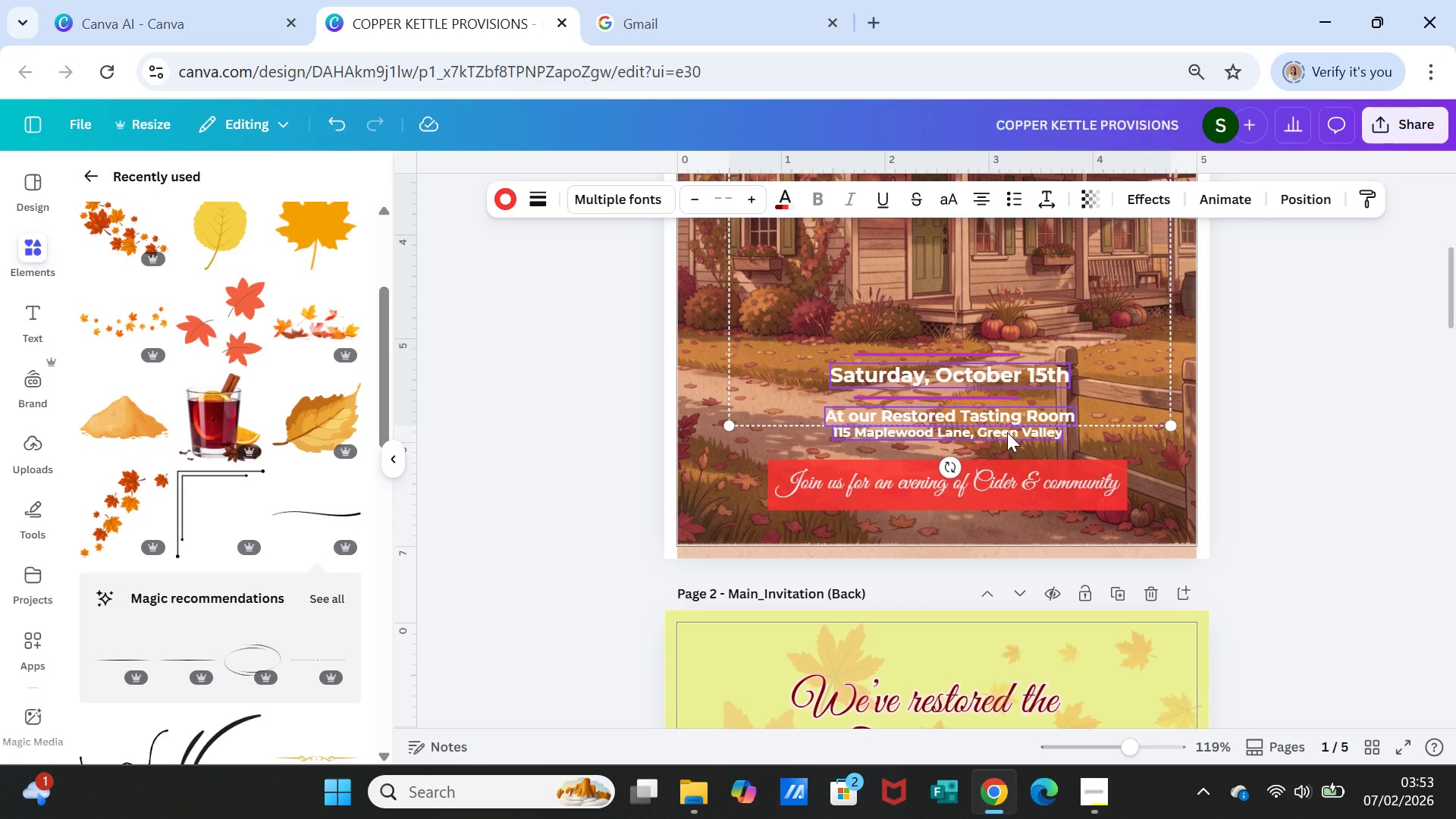 
left_click([1007, 432])
 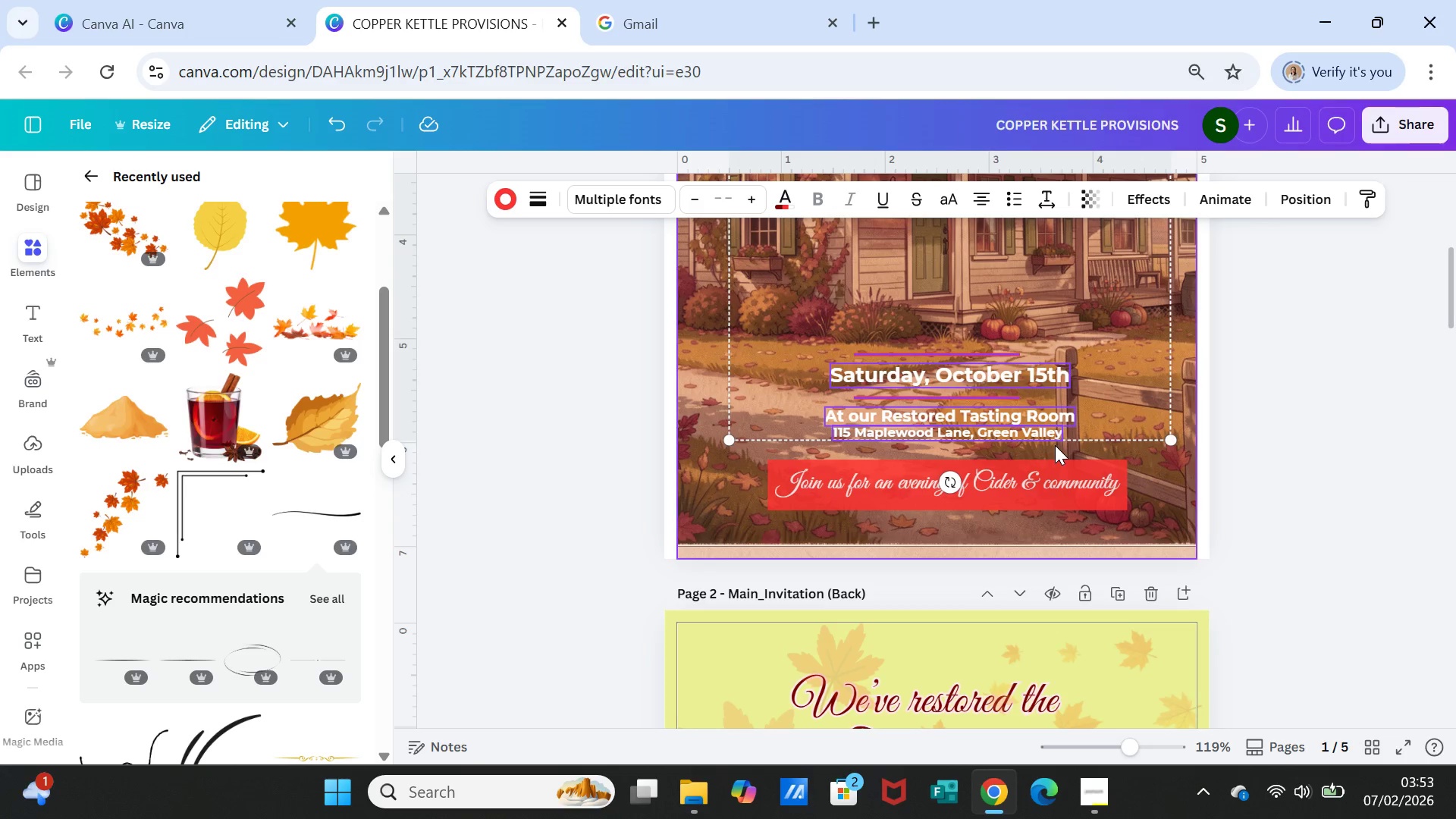 
scroll: coordinate [990, 348], scroll_direction: up, amount: 2.0
 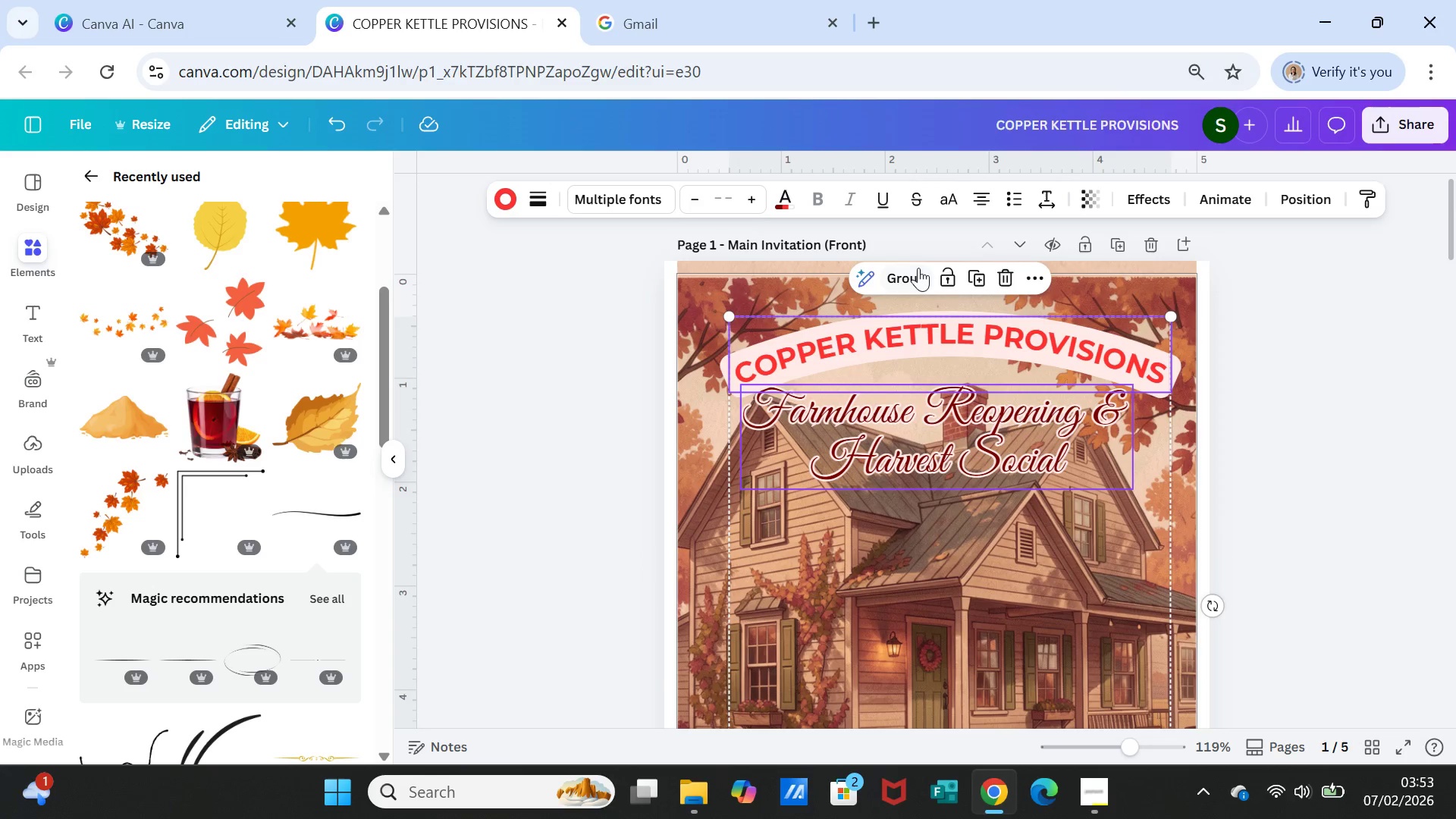 
left_click([912, 277])
 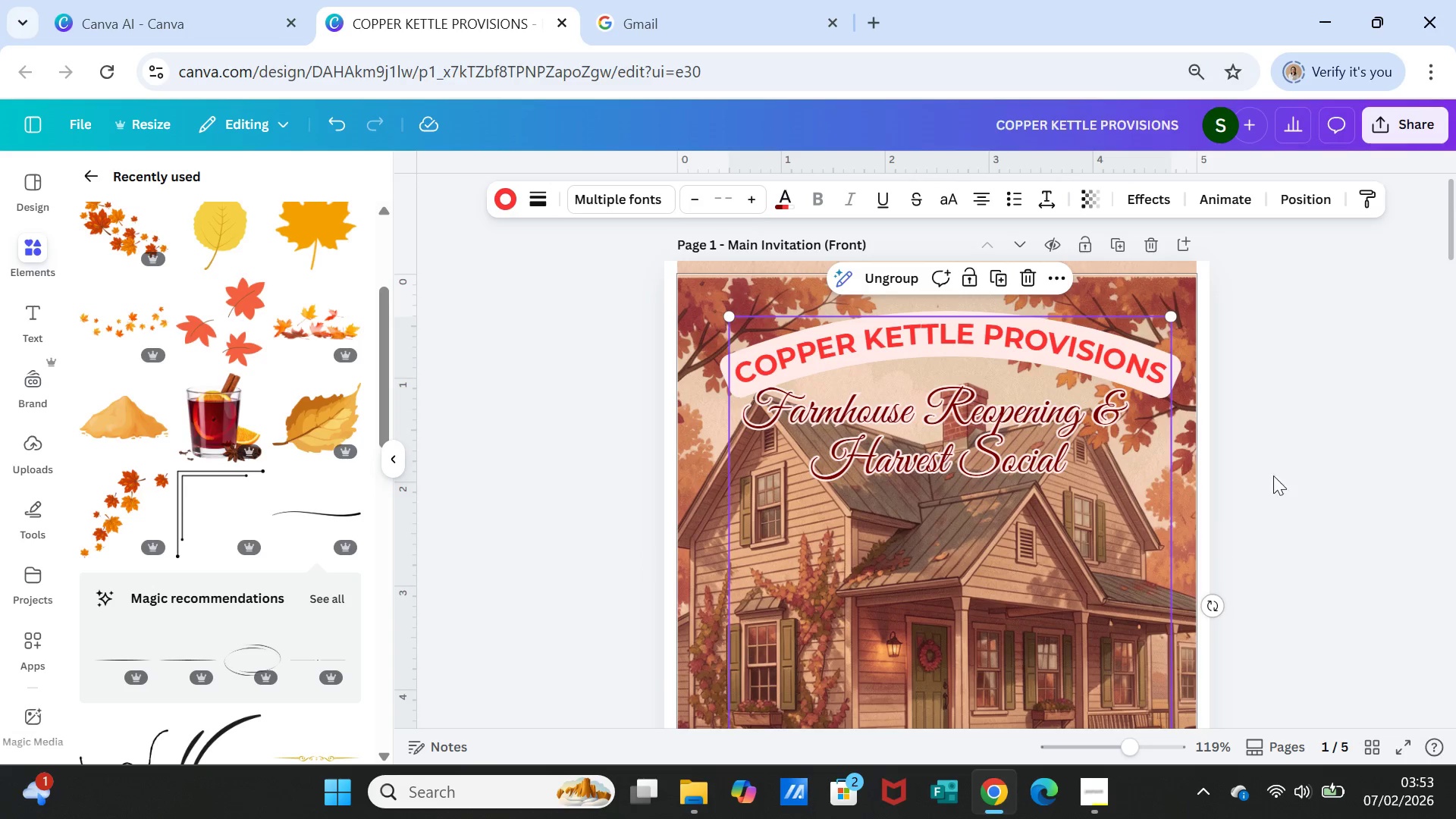 
left_click([1317, 462])
 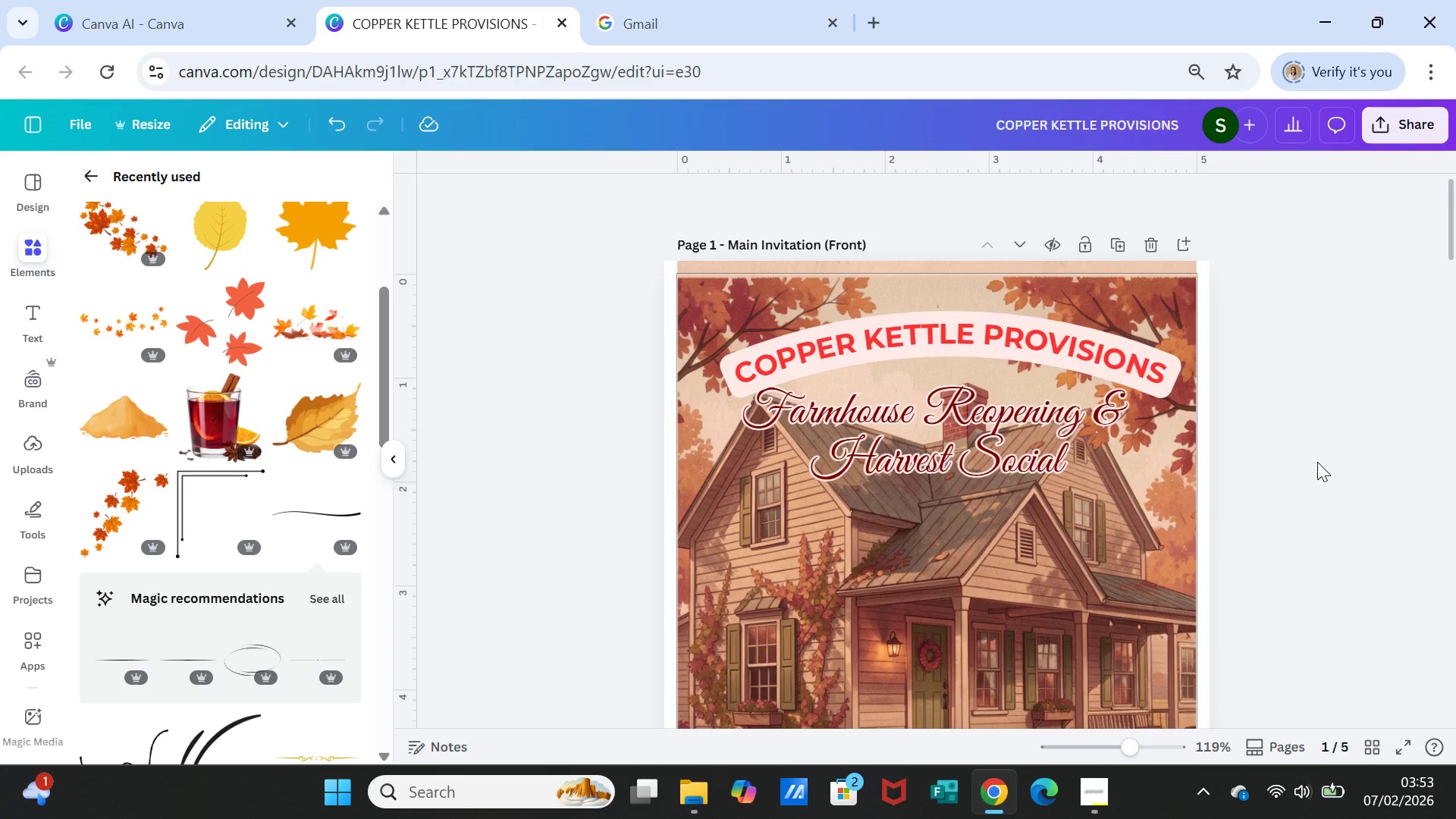 
scroll: coordinate [1316, 462], scroll_direction: down, amount: 8.0
 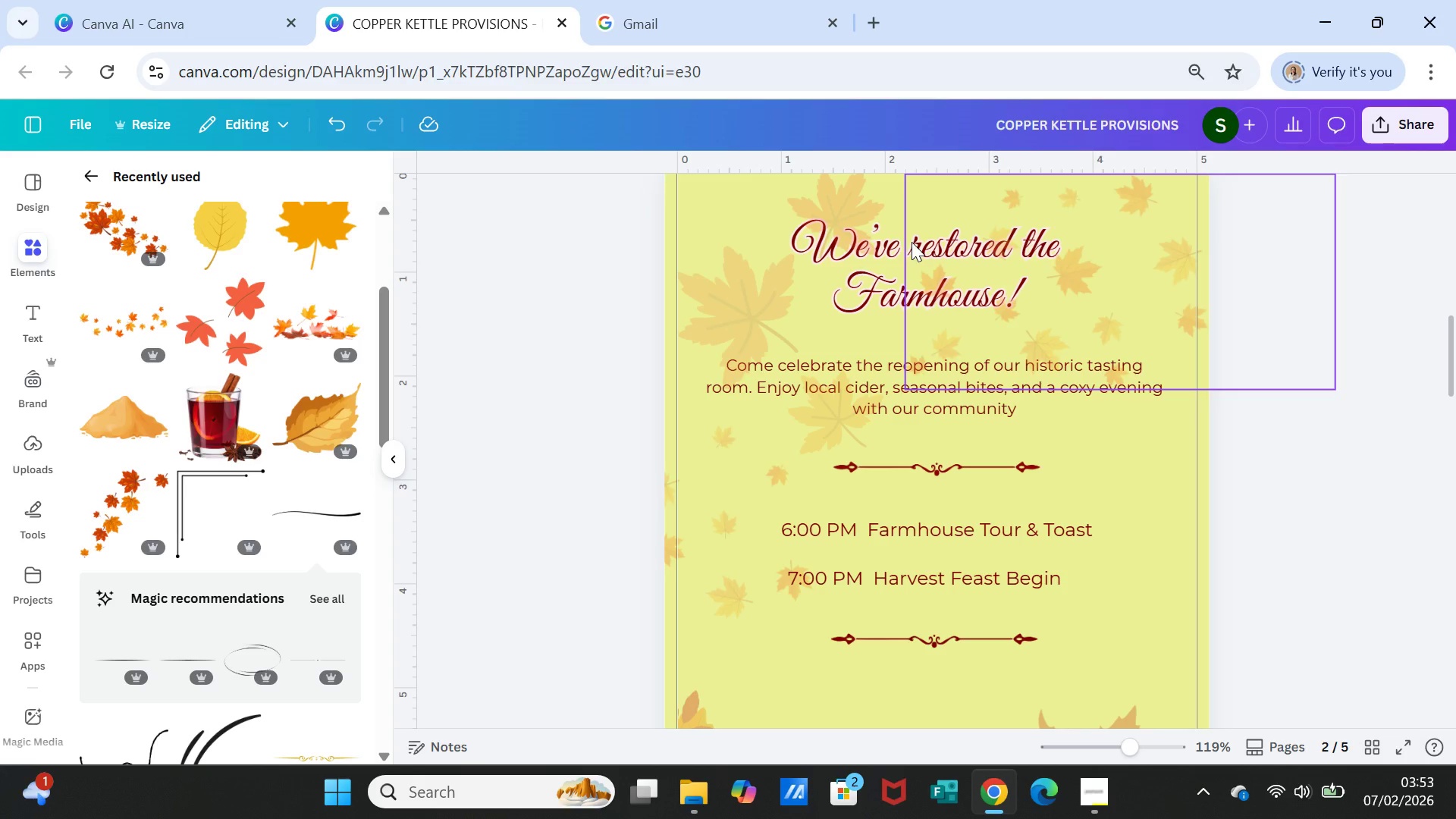 
left_click([897, 249])
 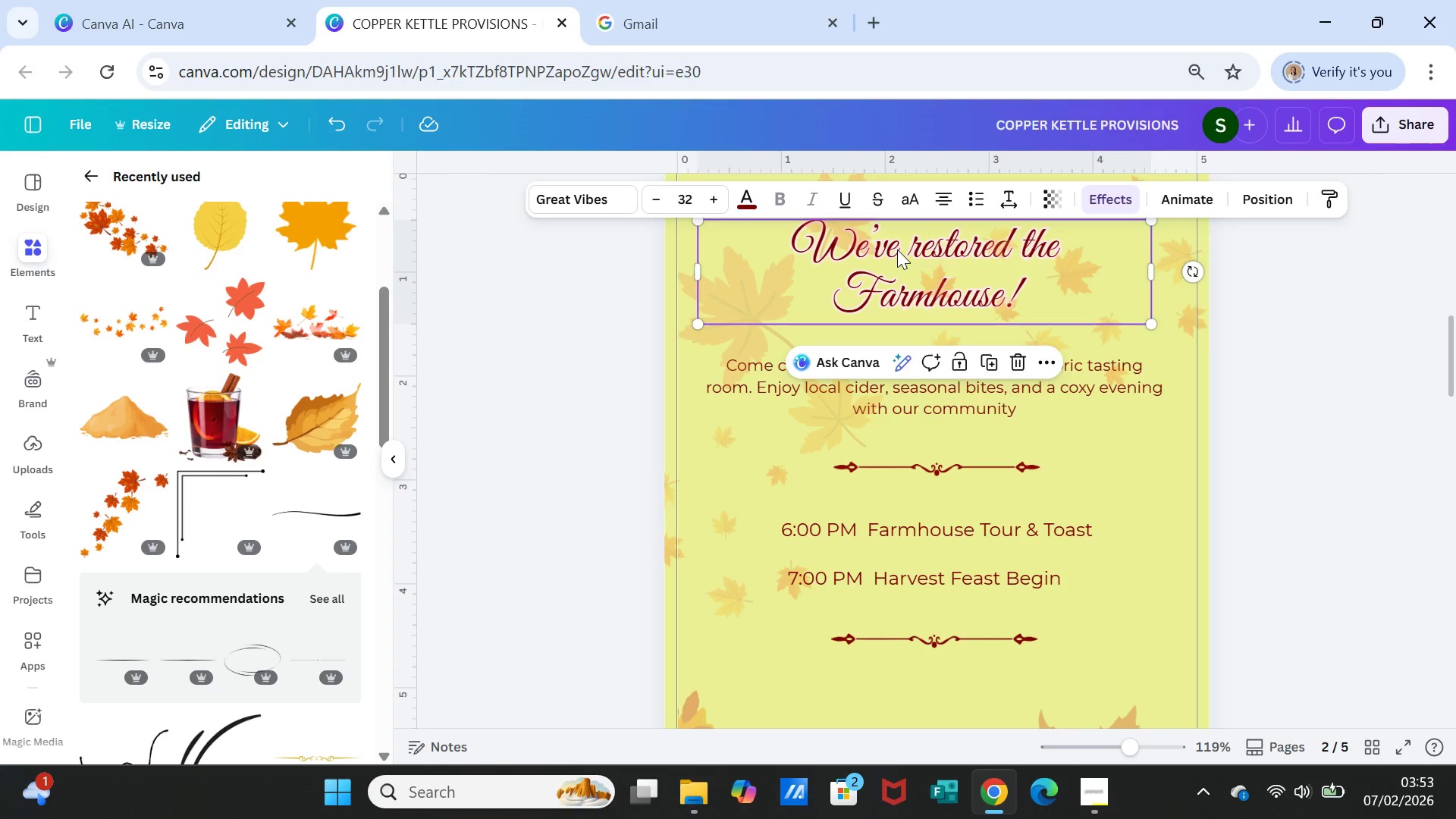 
hold_key(key=ShiftLeft, duration=0.88)
 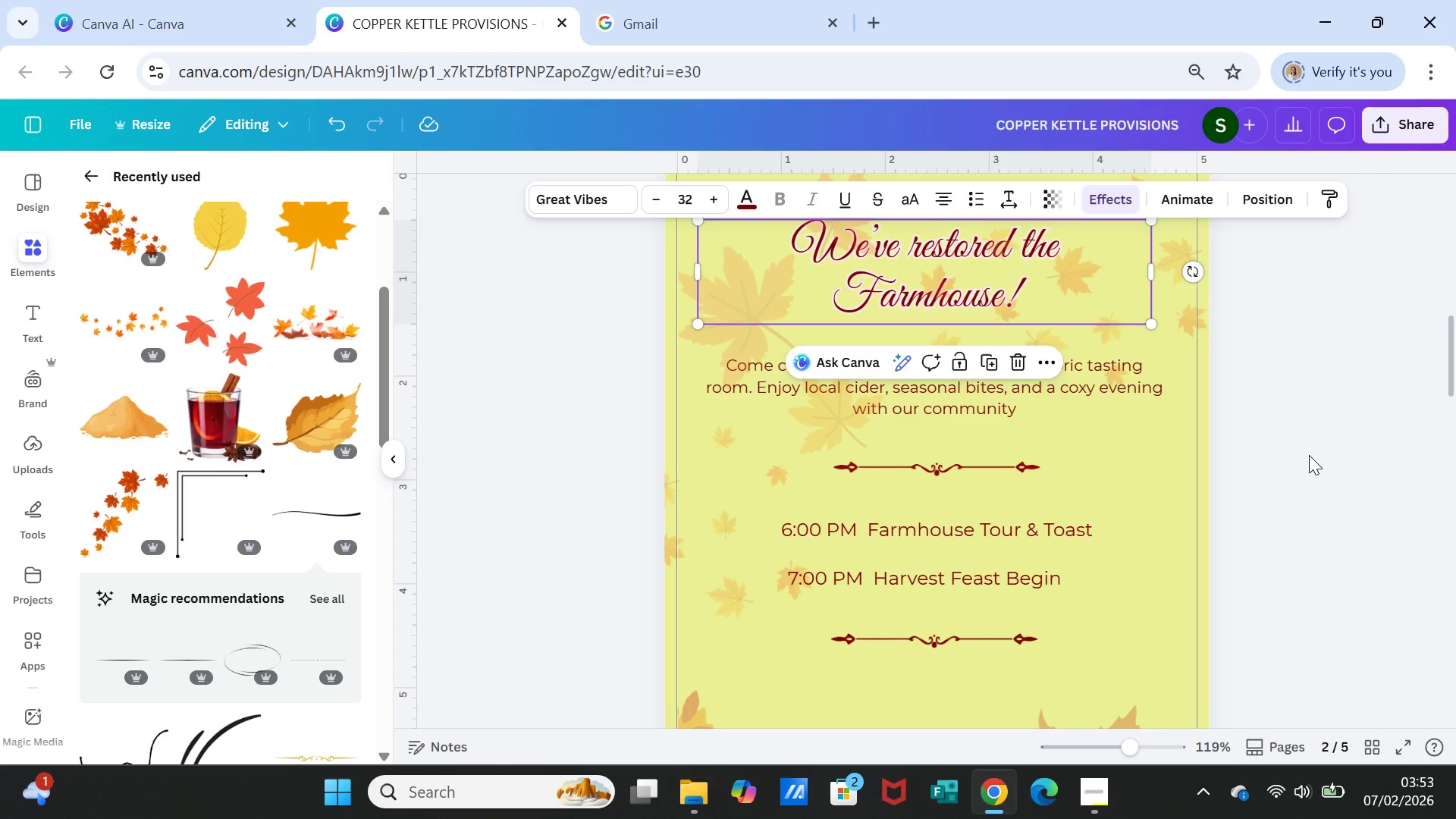 
left_click([1309, 455])
 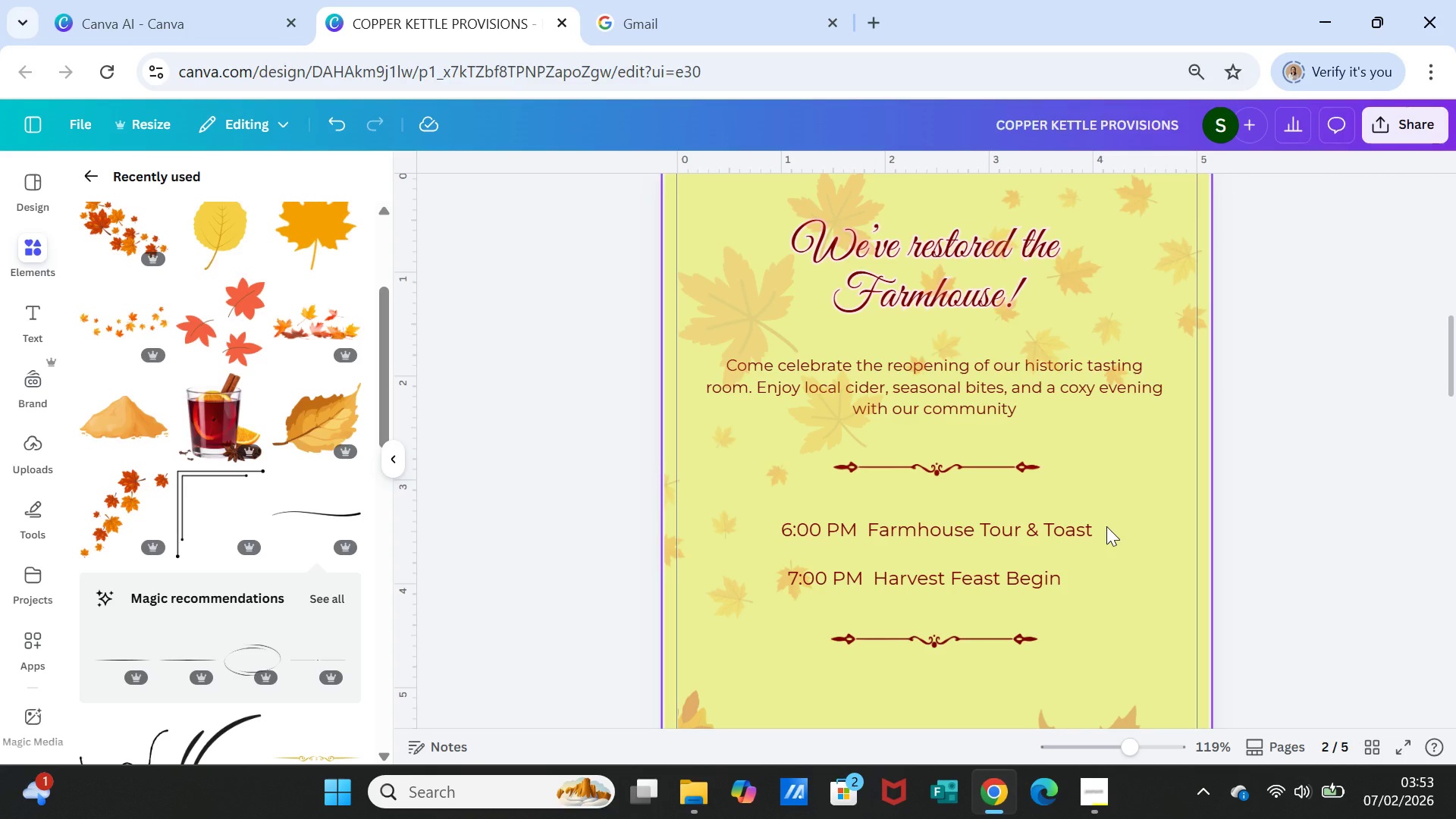 
scroll: coordinate [1077, 495], scroll_direction: down, amount: 11.0
 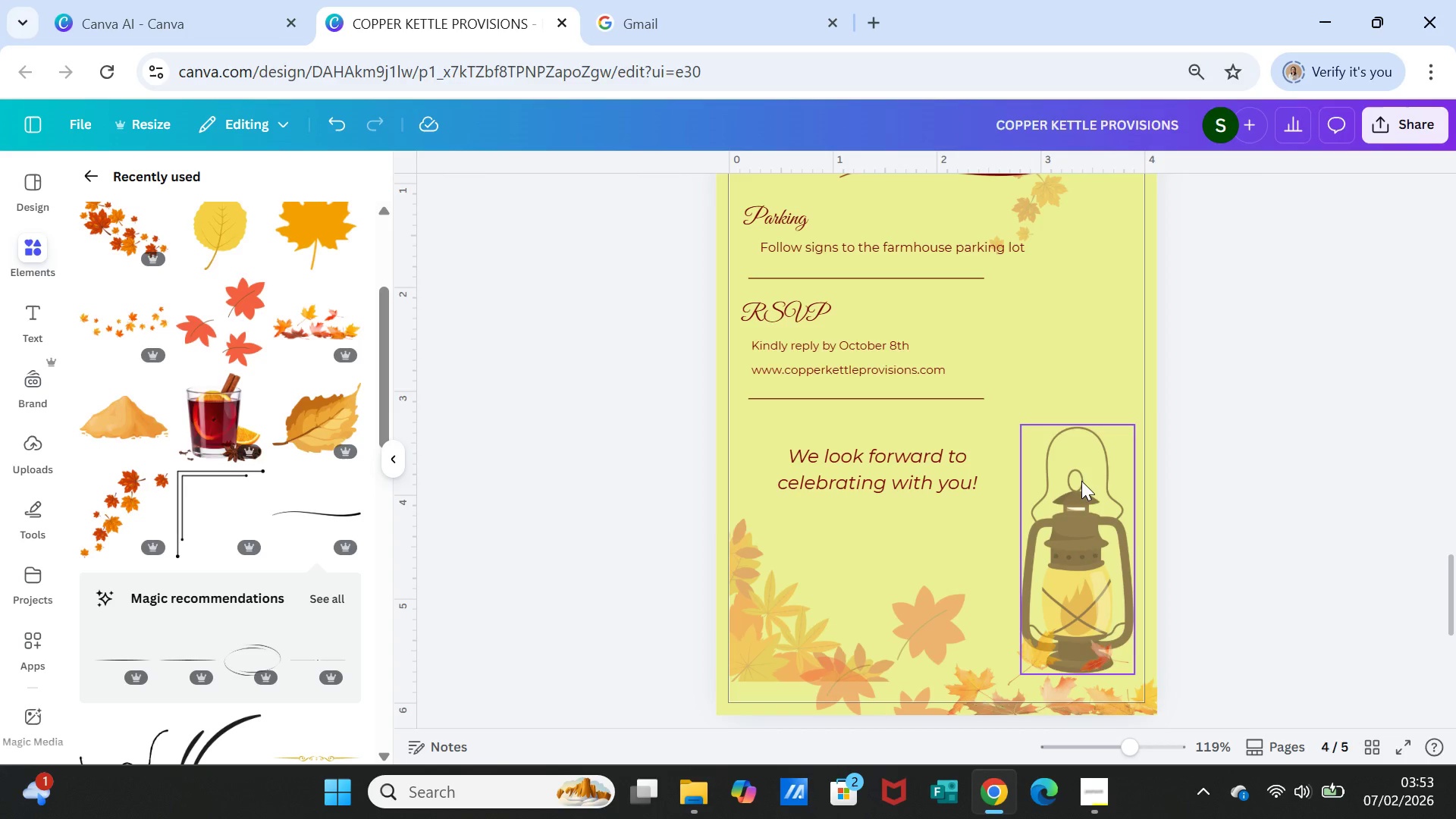 
left_click([1285, 381])
 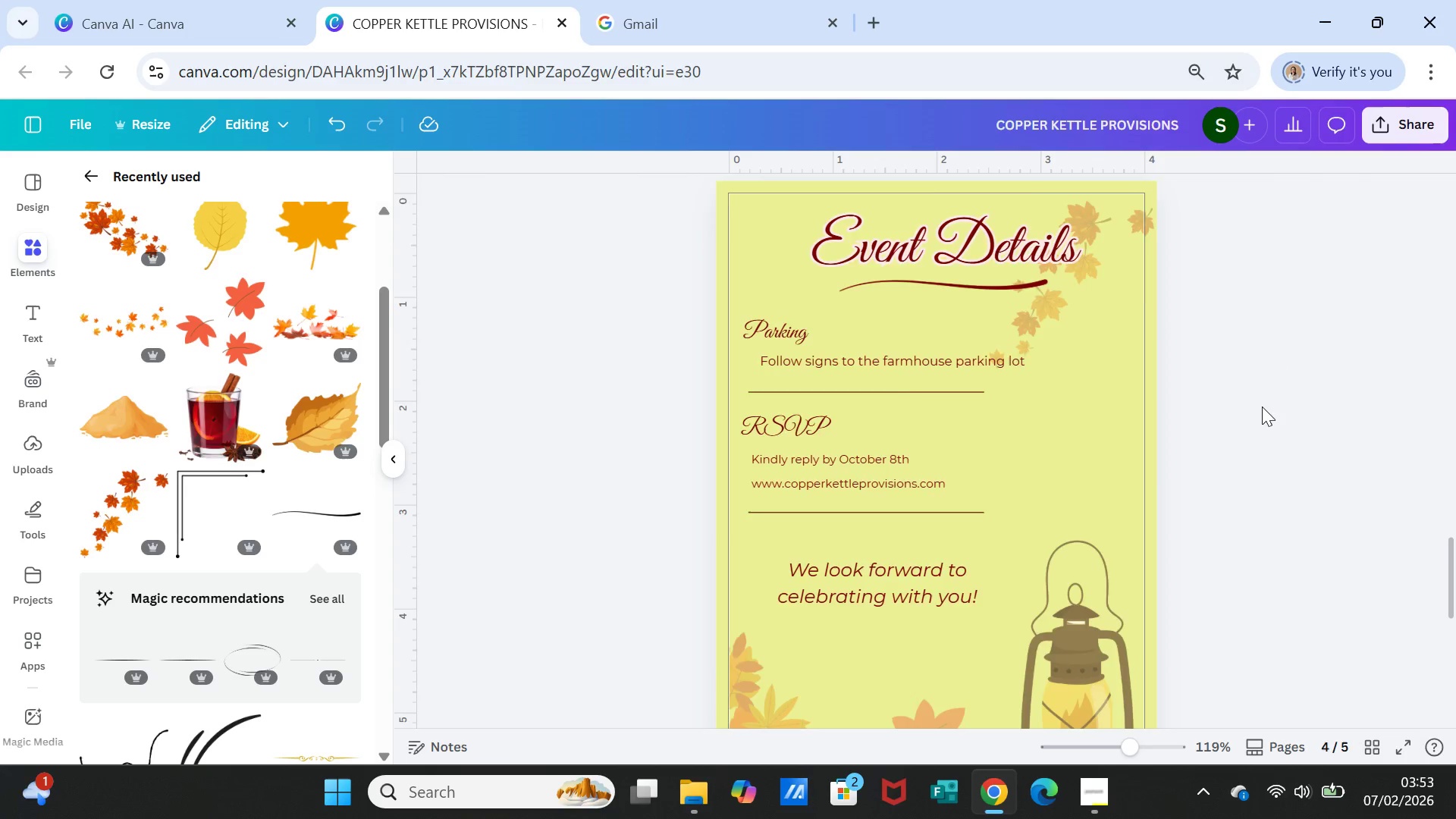 
scroll: coordinate [1261, 407], scroll_direction: up, amount: 10.0
 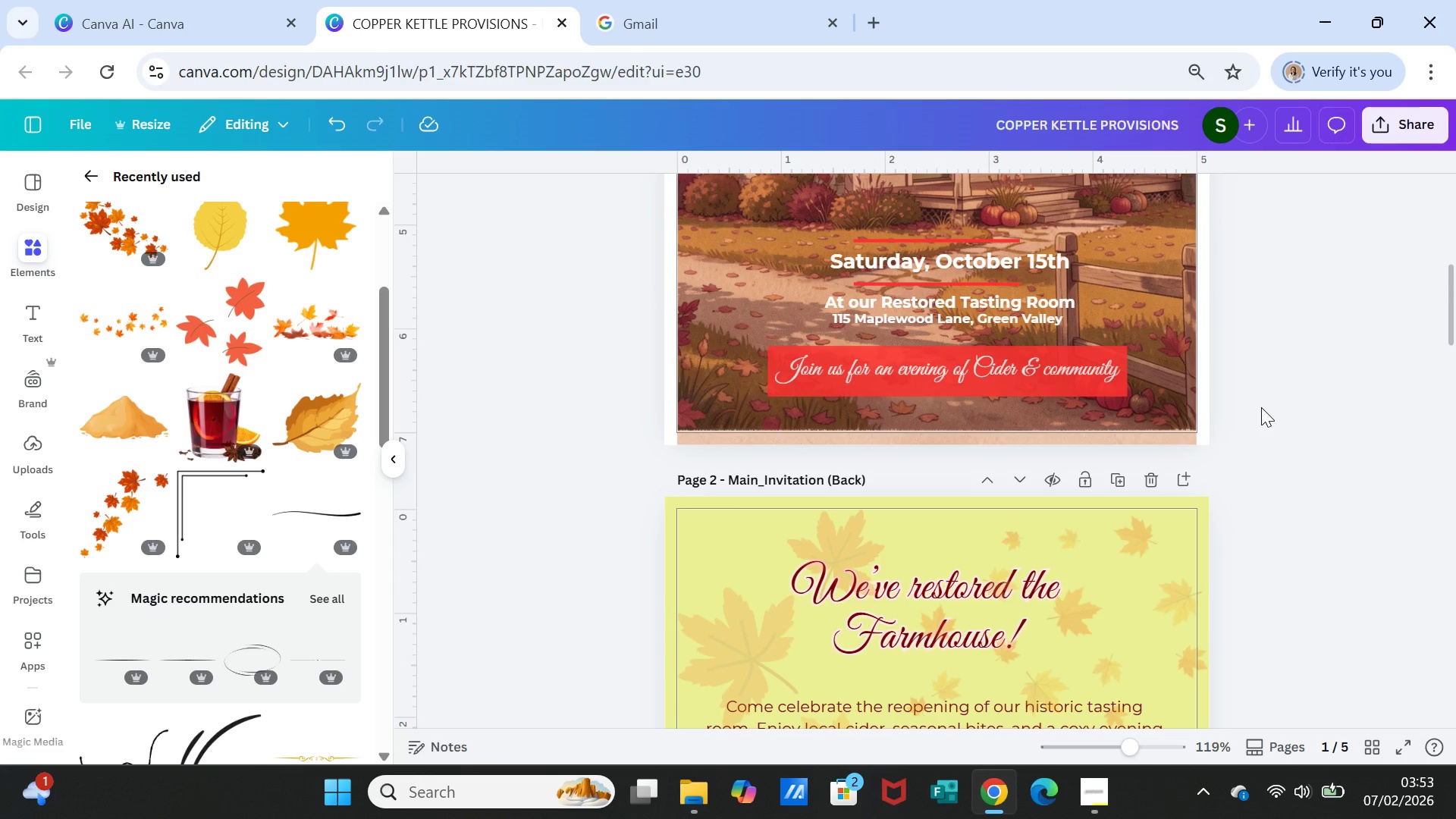 
scroll: coordinate [1271, 400], scroll_direction: down, amount: 11.0
 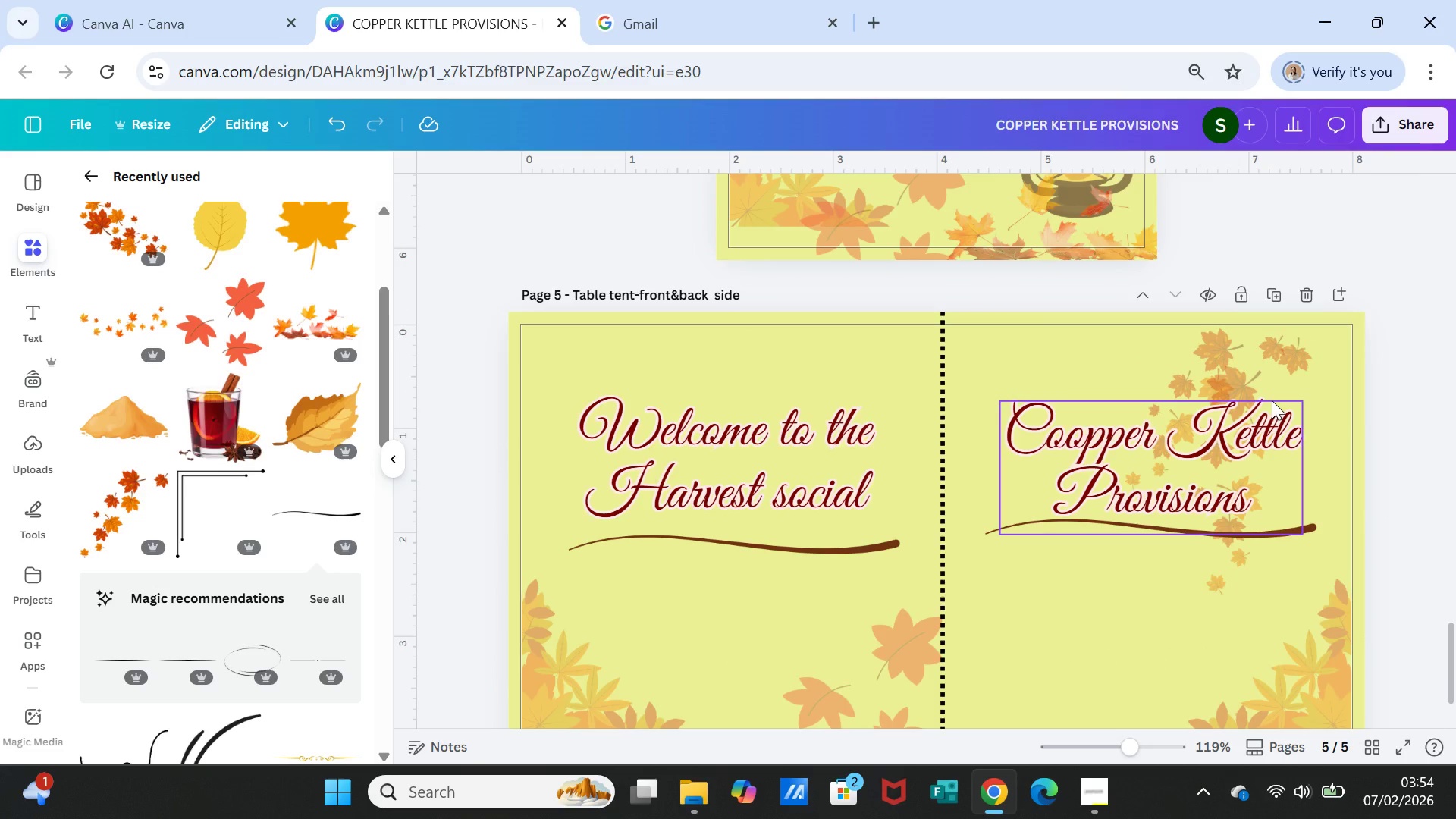 
wait(5.67)
 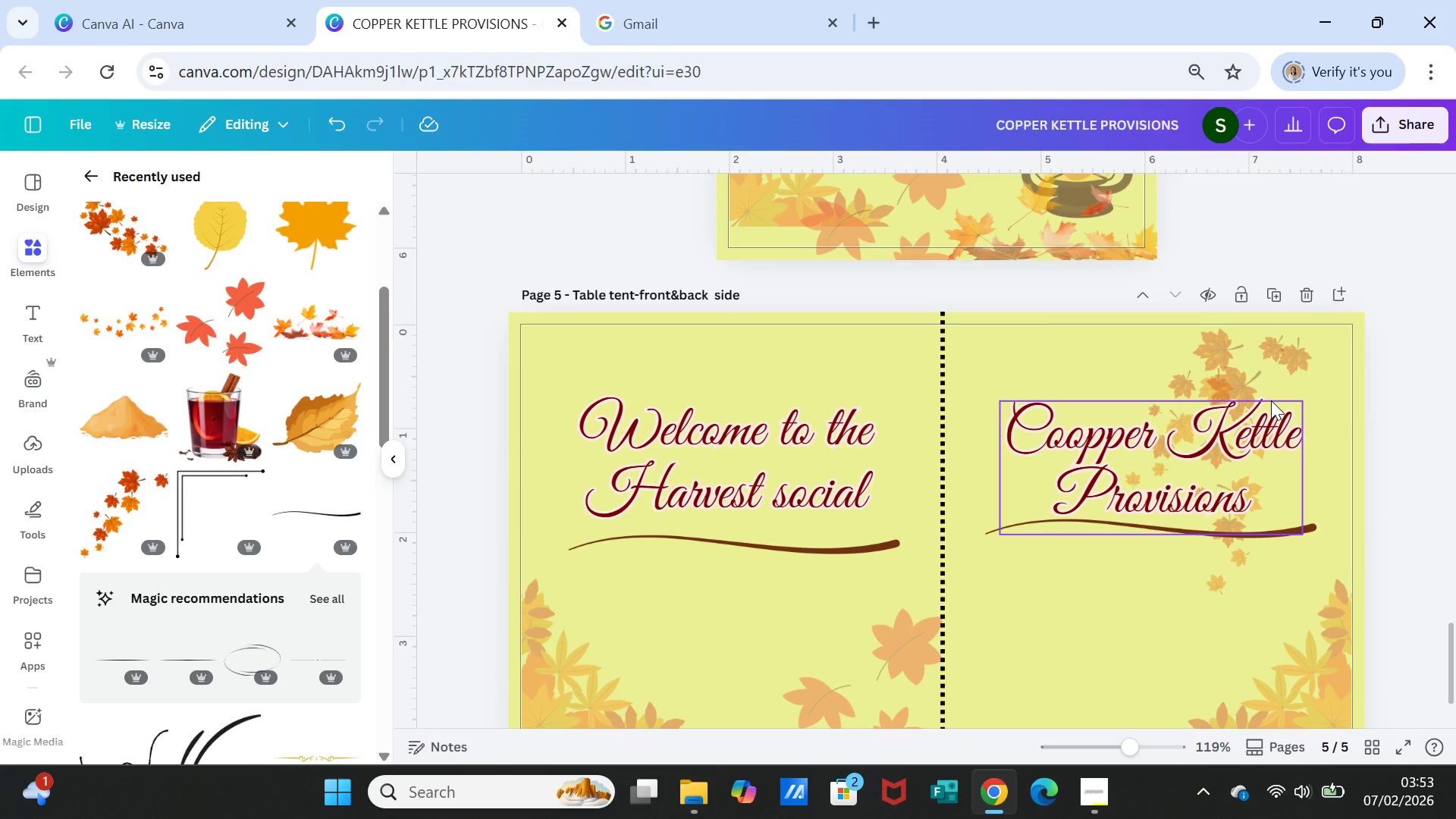 
scroll: coordinate [1272, 400], scroll_direction: down, amount: 1.0
 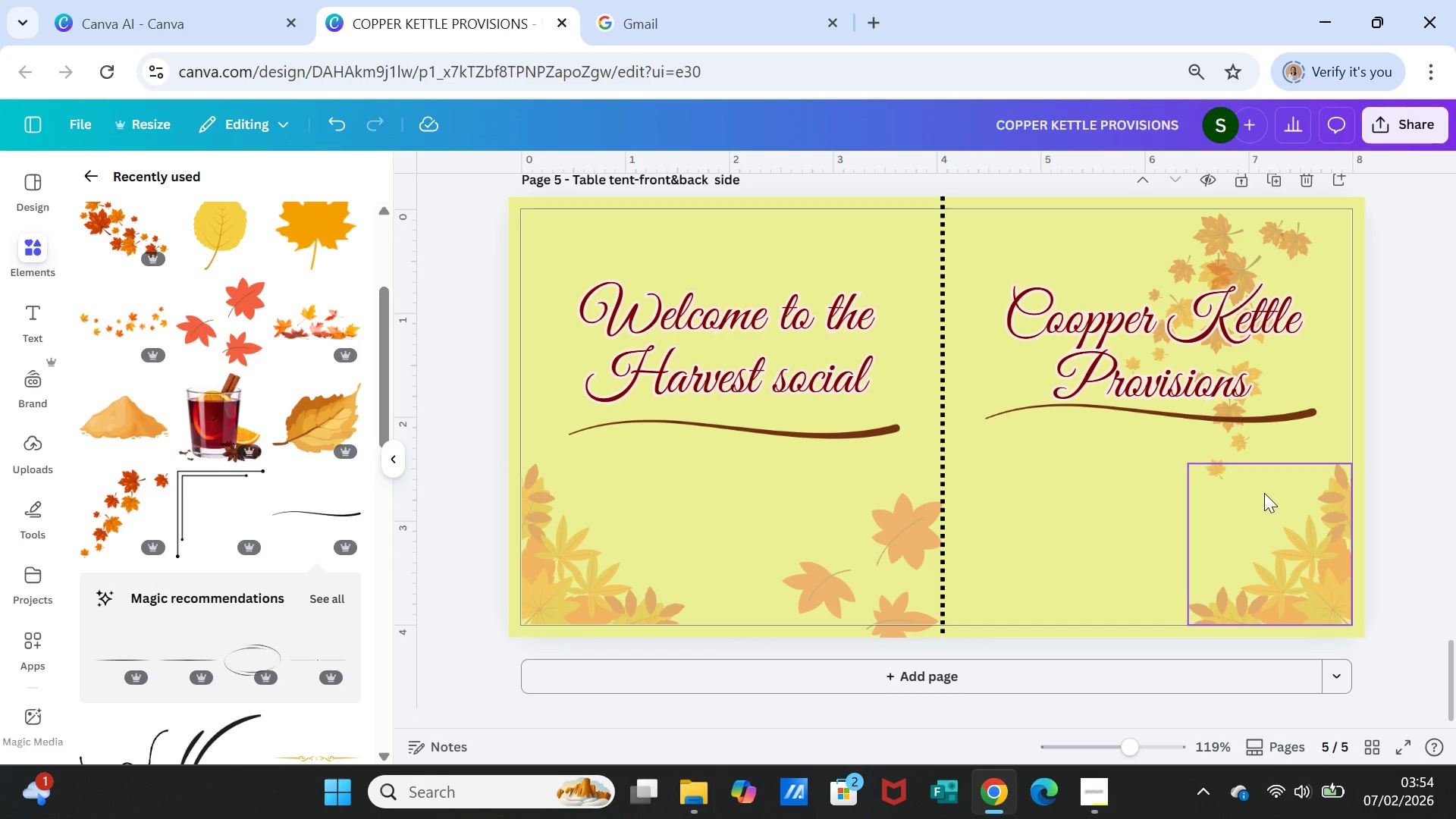 
left_click([1406, 453])
 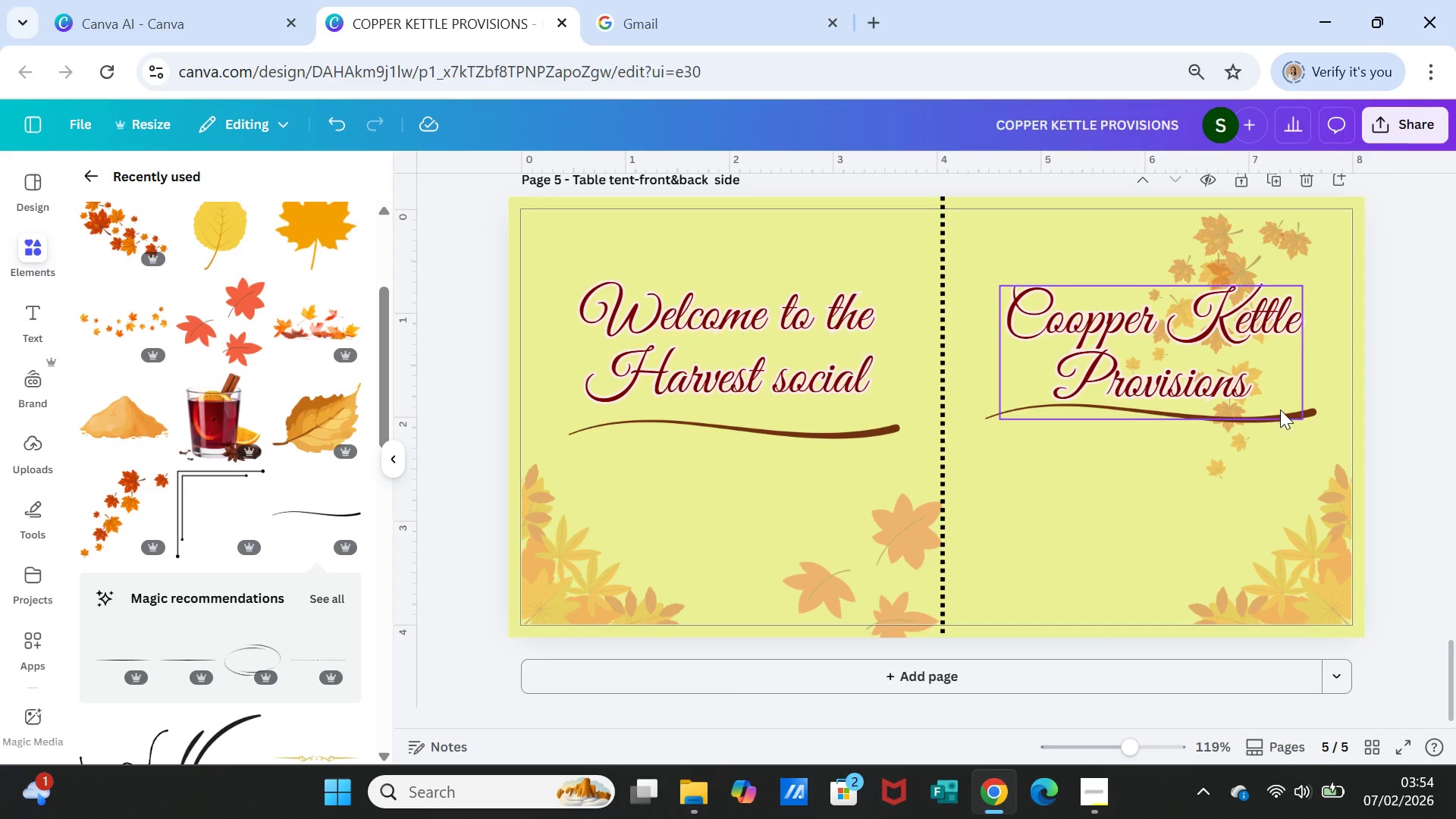 
wait(7.52)
 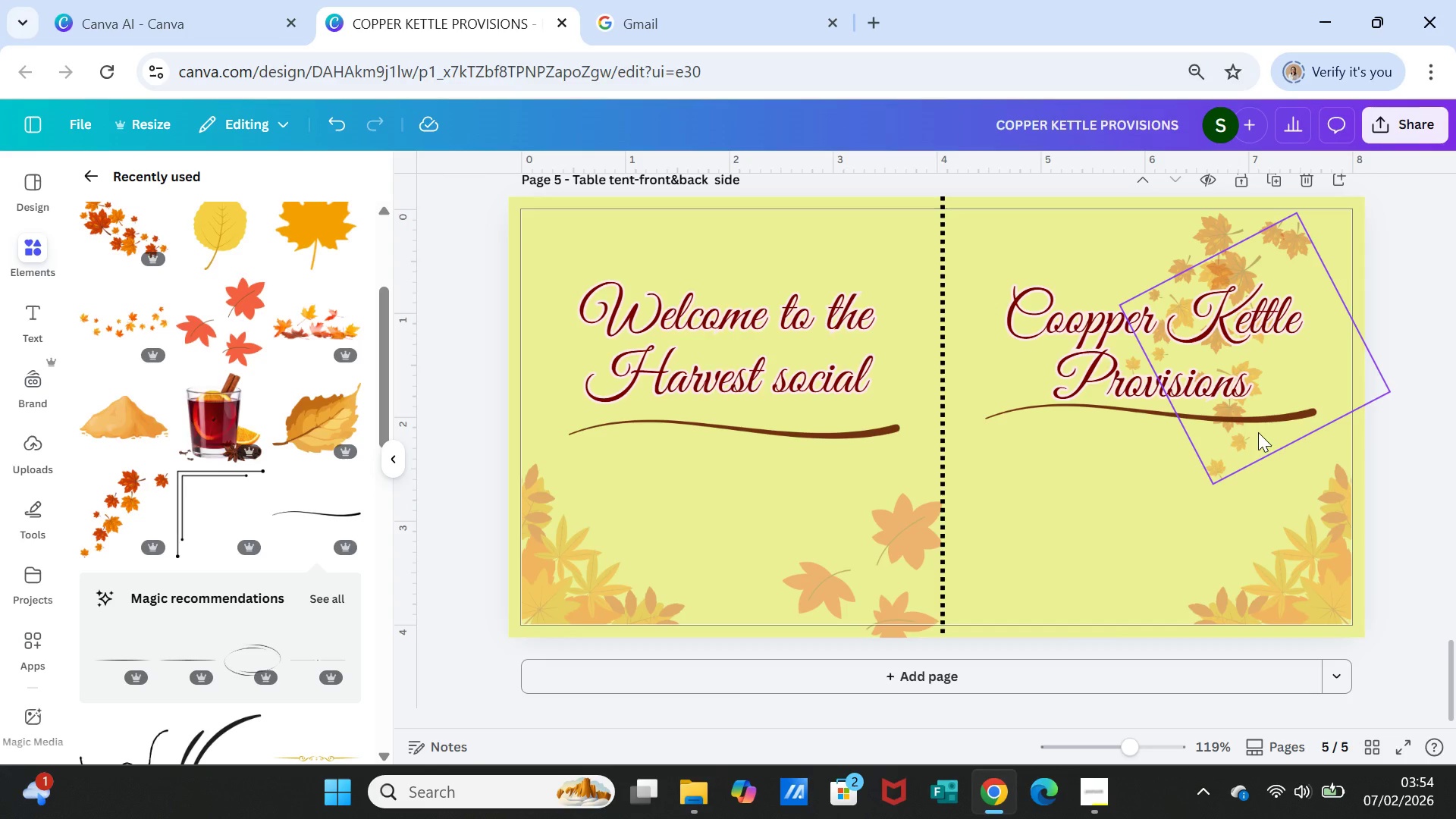 
left_click_drag(start_coordinate=[1314, 410], to_coordinate=[1318, 419])
 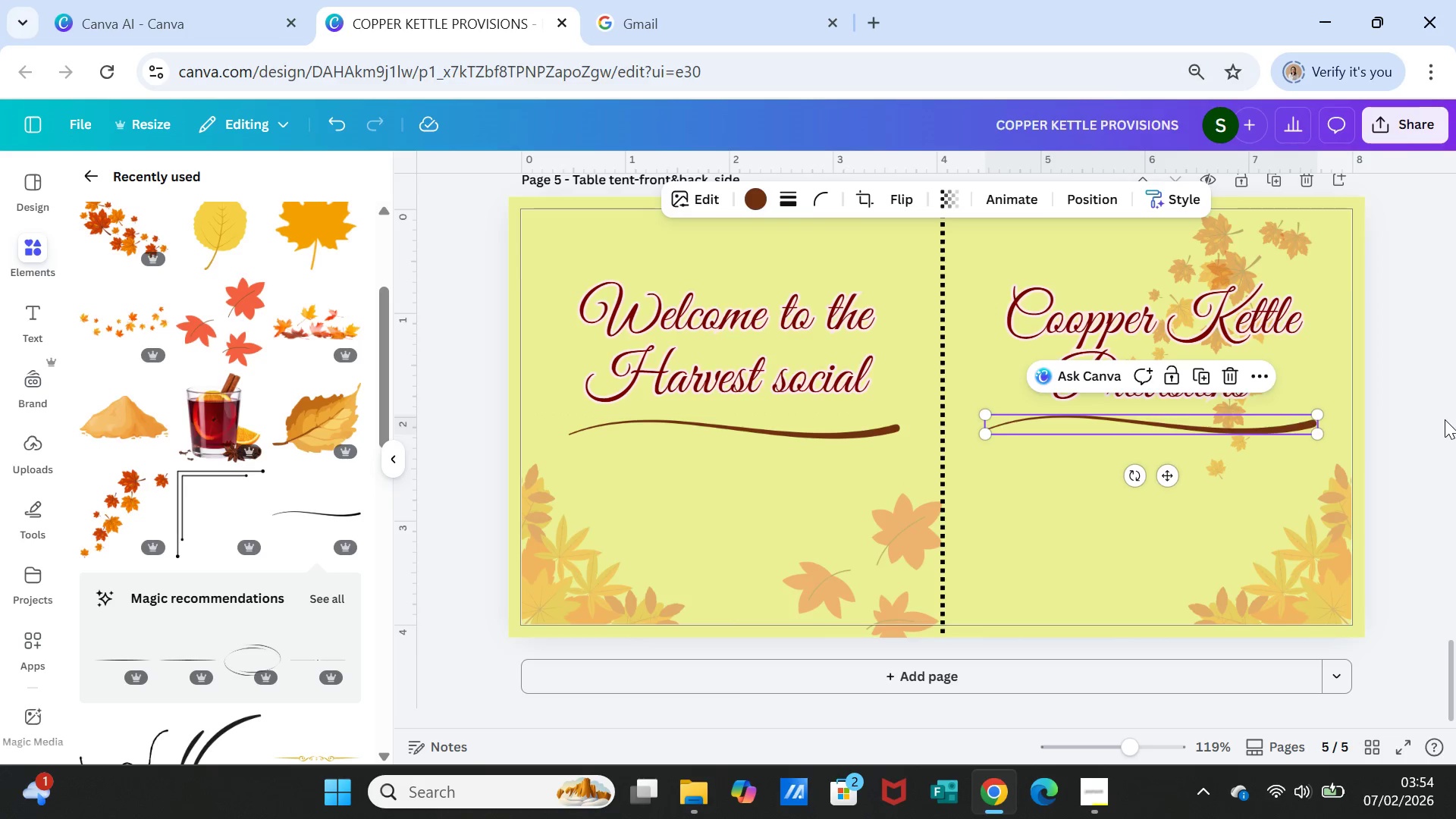 
left_click([1445, 419])
 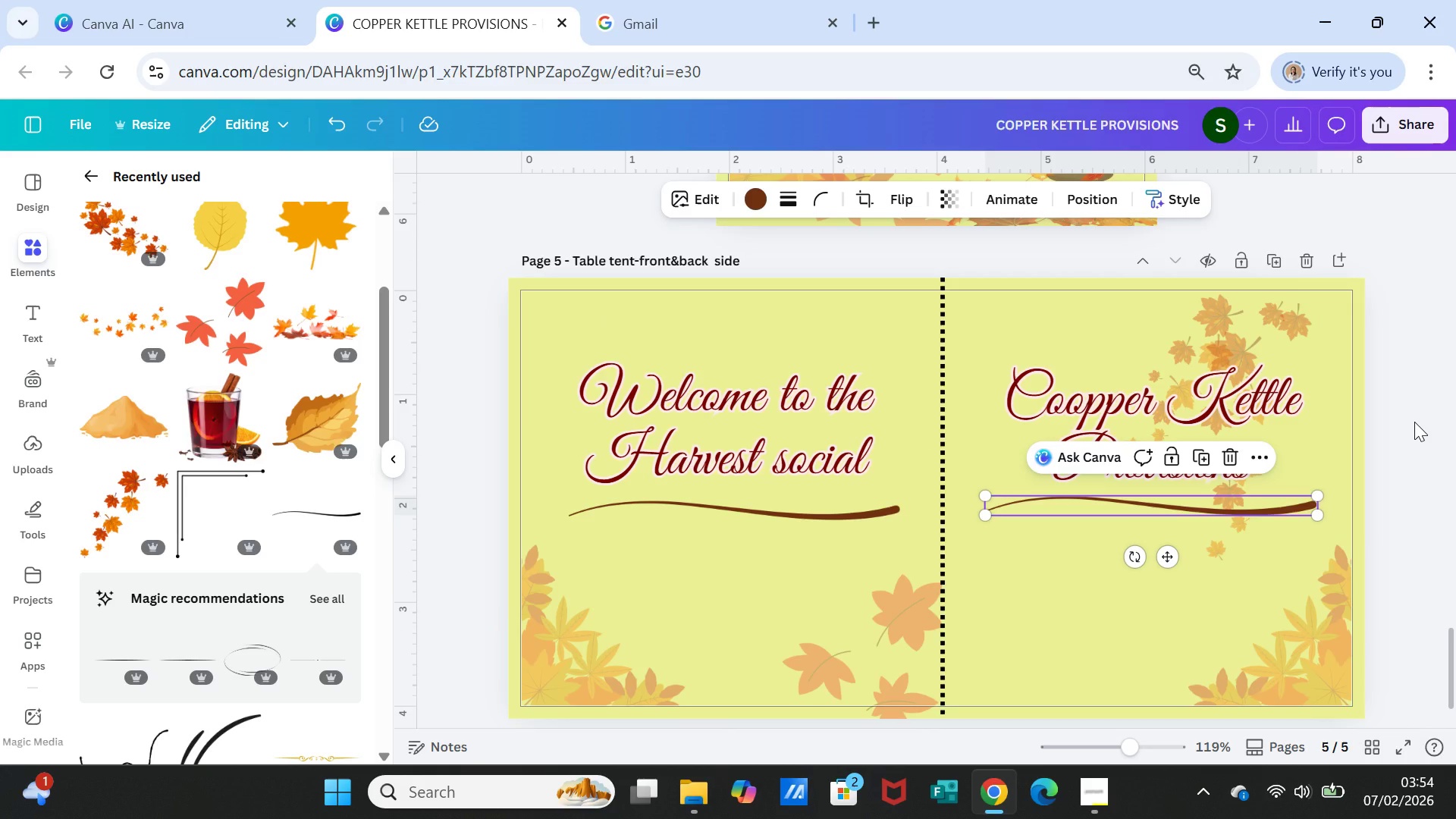 
left_click([1414, 422])
 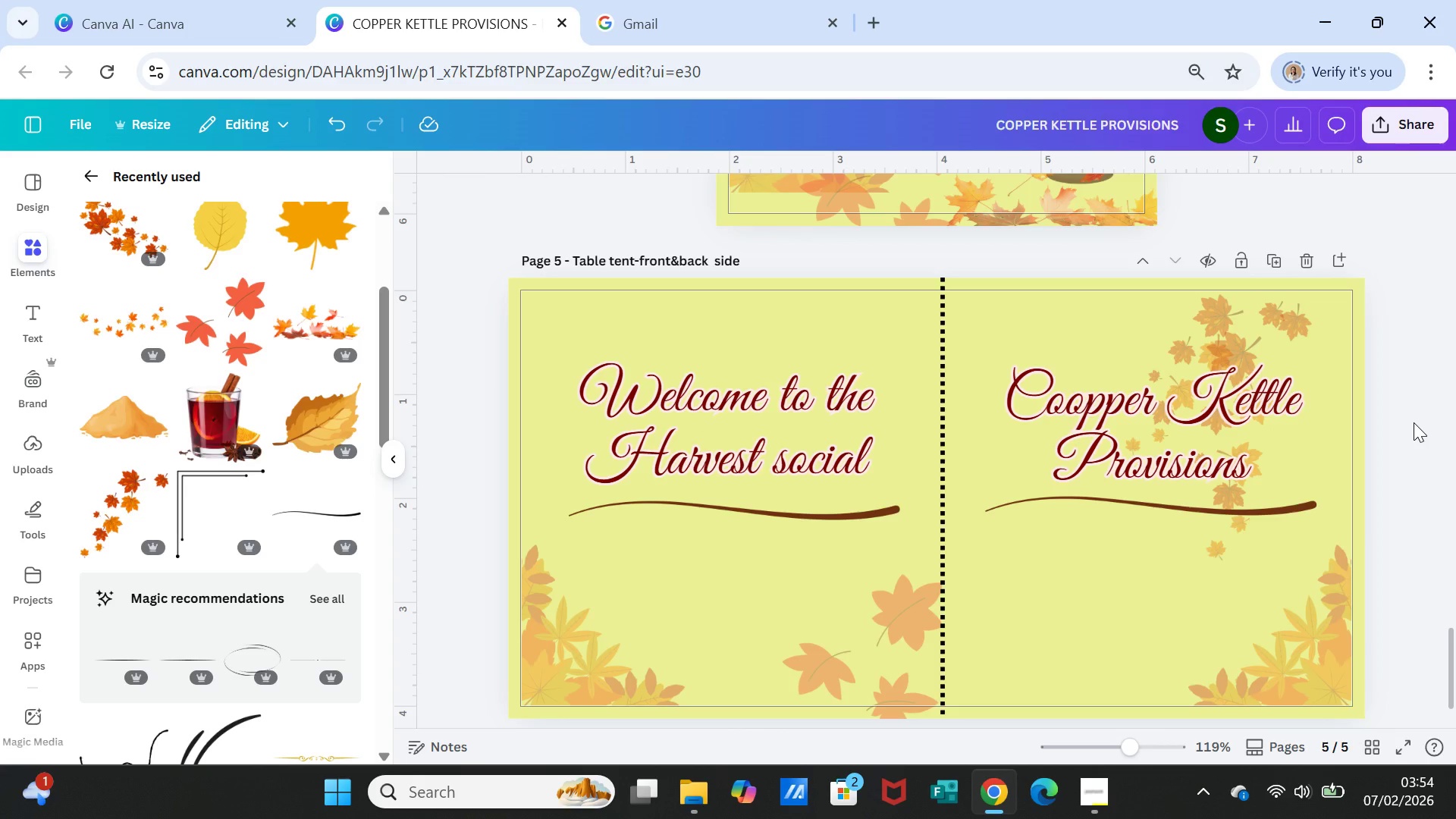 
scroll: coordinate [1414, 422], scroll_direction: down, amount: 1.0
 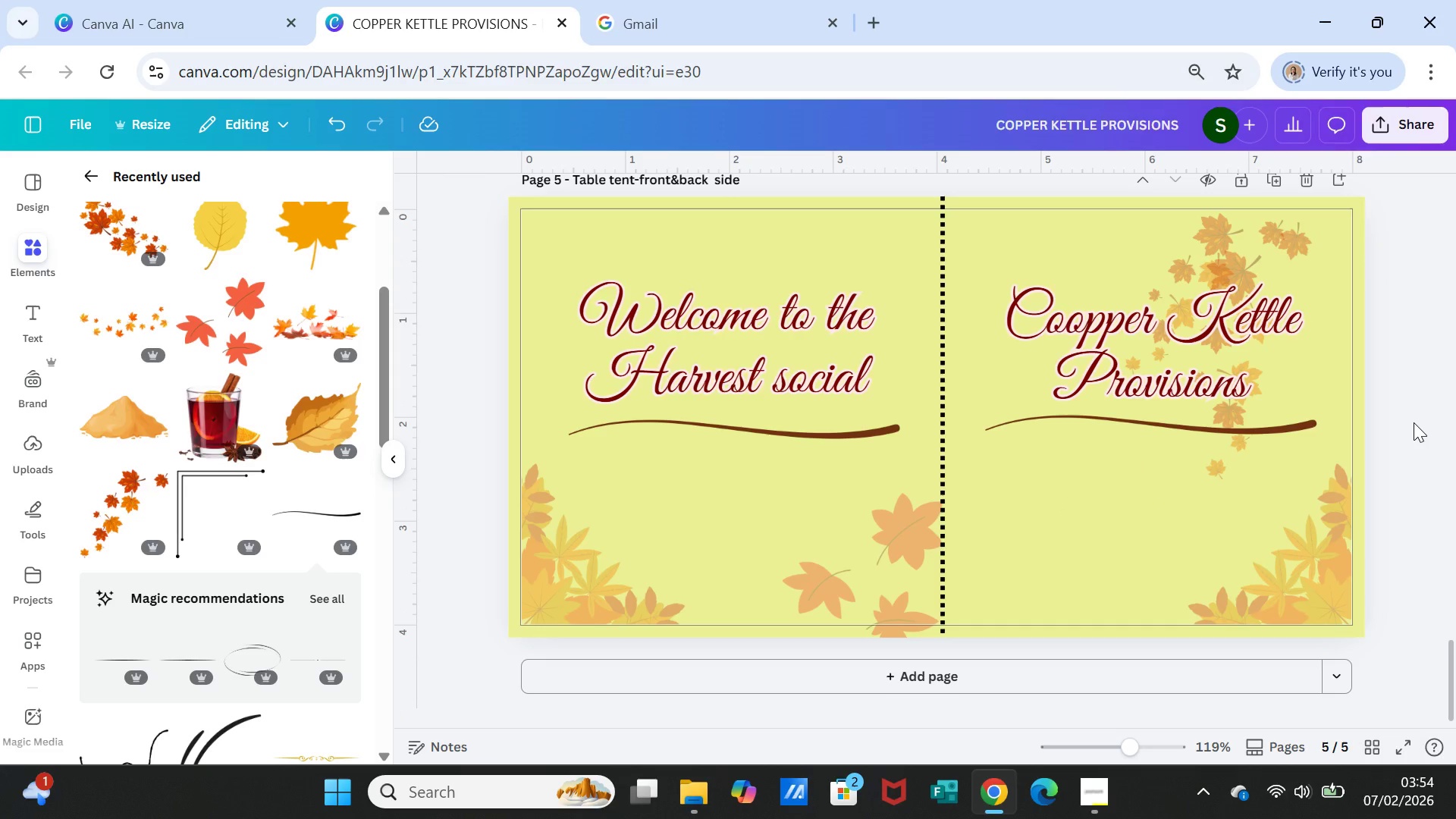 
scroll: coordinate [1414, 420], scroll_direction: up, amount: 20.0
 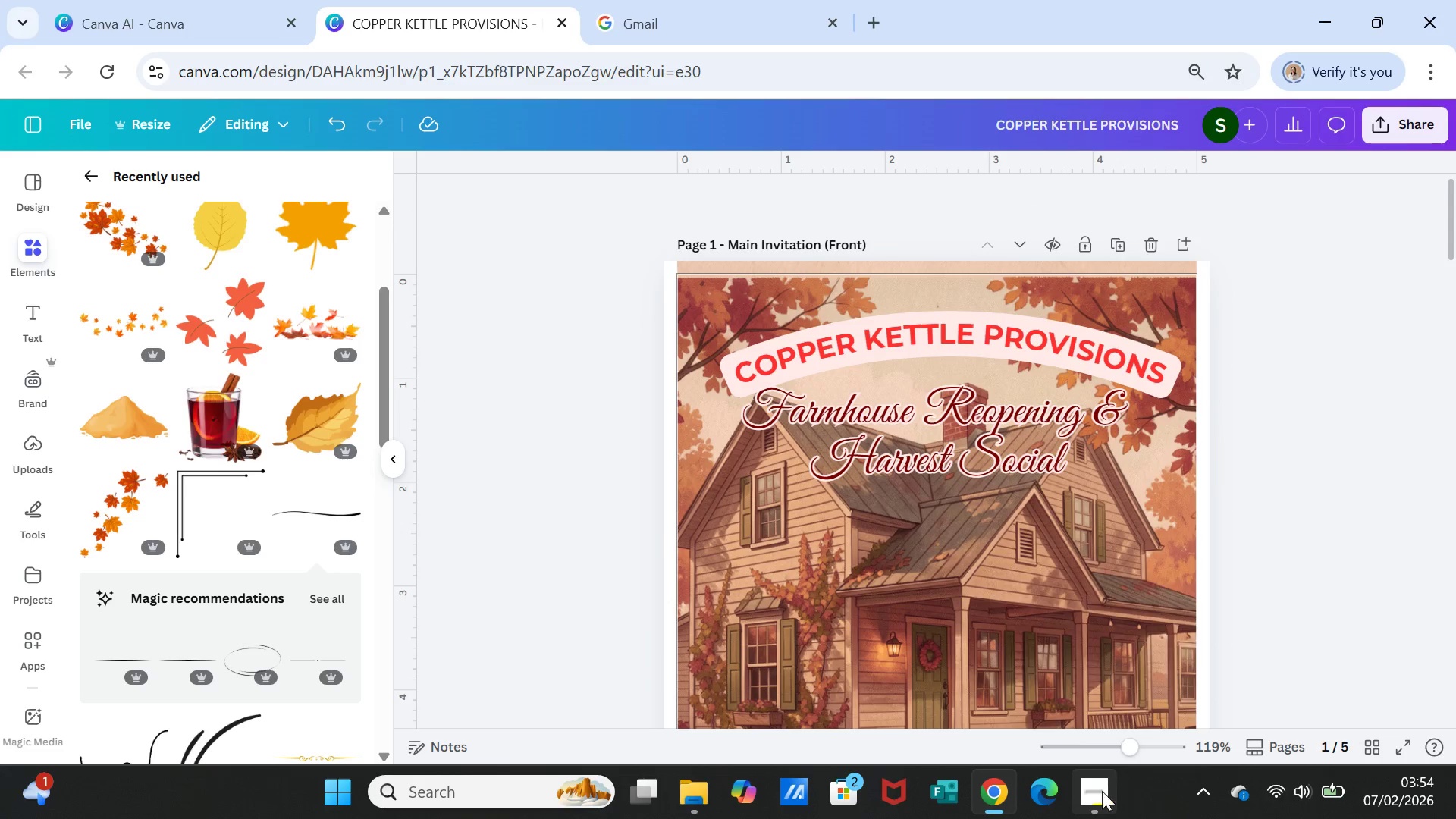 
left_click([1094, 796])